 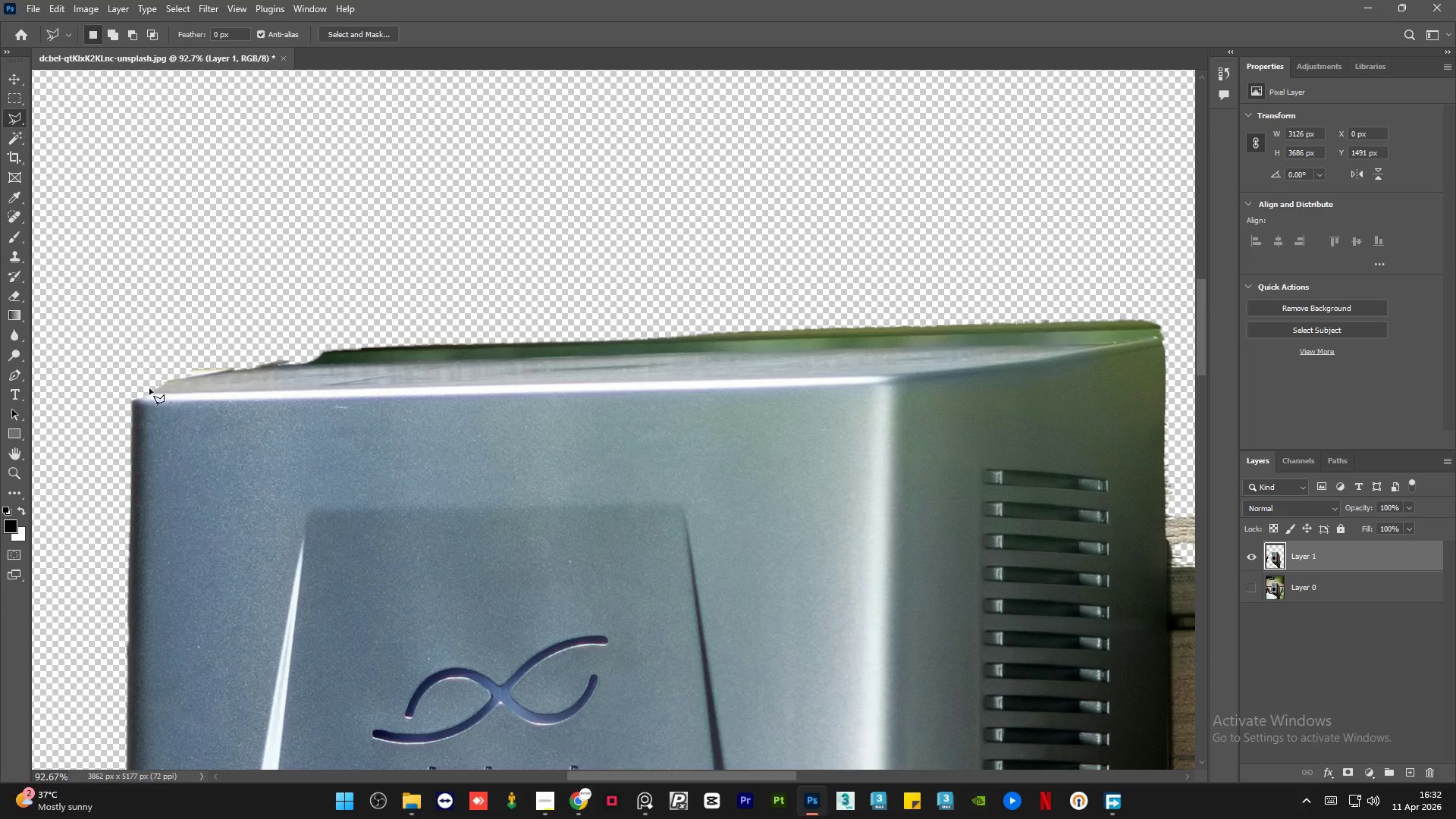 
hold_key(key=AltLeft, duration=0.84)
scroll: coordinate [133, 389], scroll_direction: up, amount: 12.0
 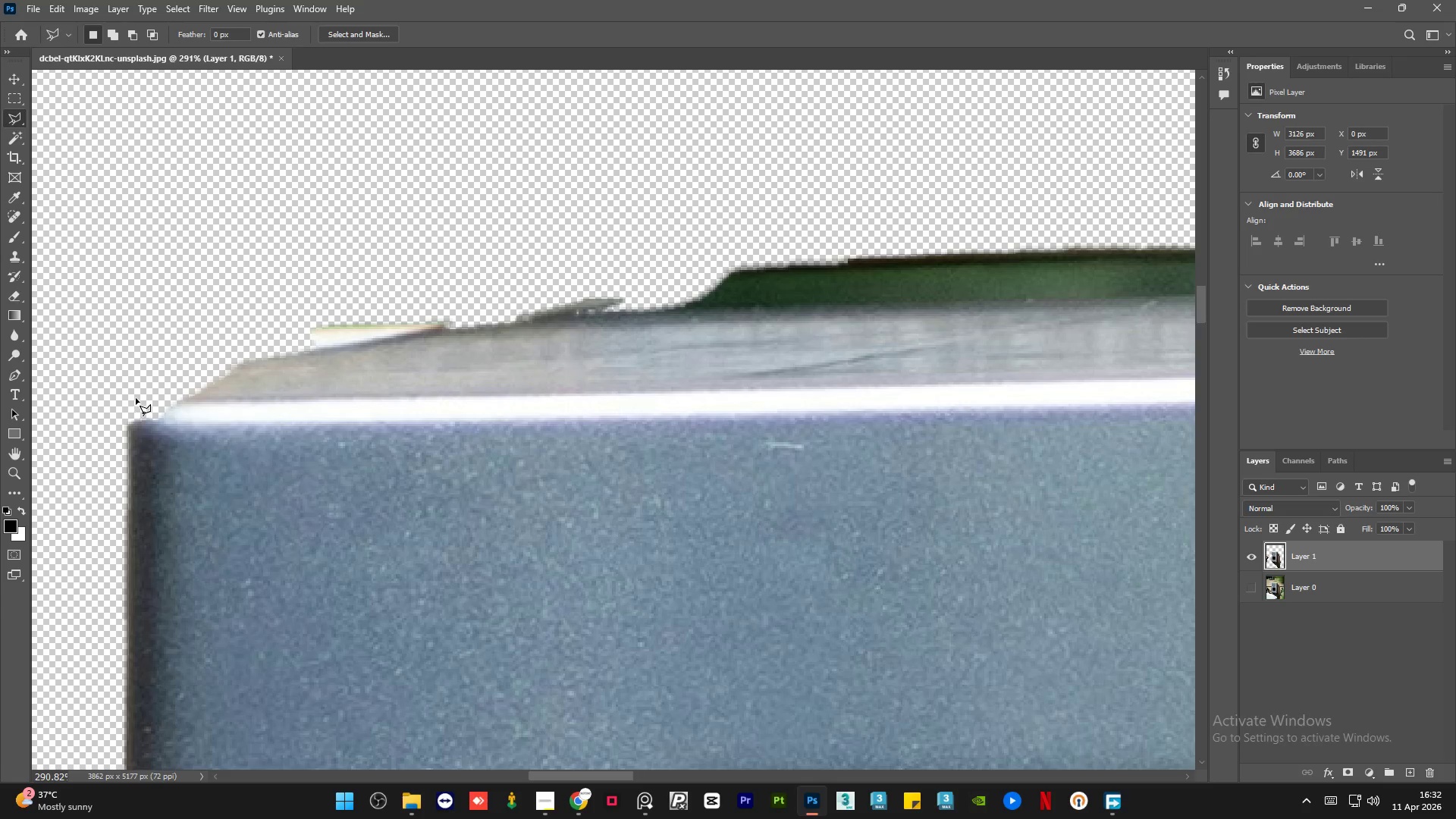 
key(Control+Z)
 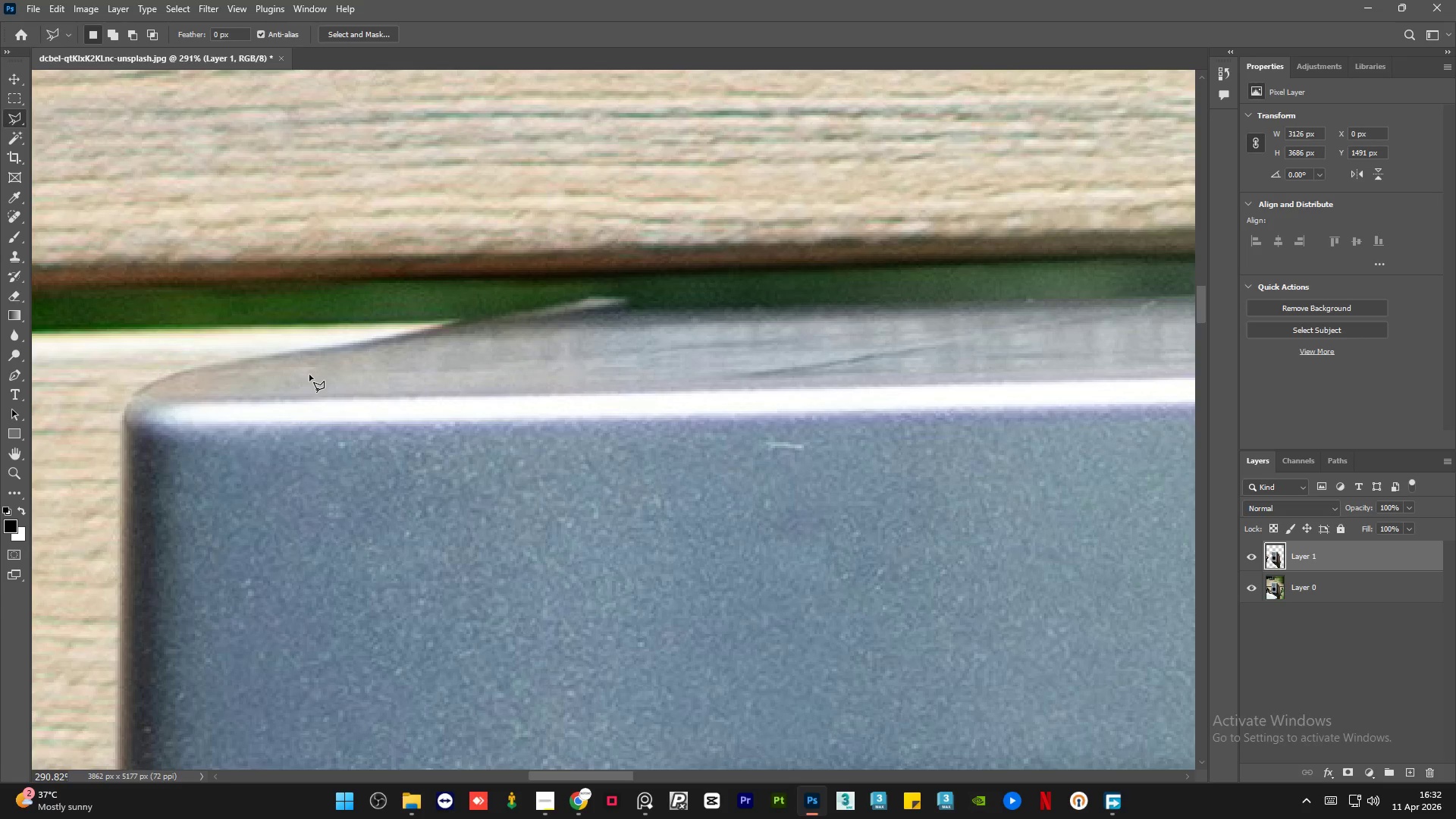 
hold_key(key=AltLeft, duration=1.5)
hold_key(key=AltLeft, duration=1.52)
scroll: coordinate [436, 397], scroll_direction: down, amount: 17.0
 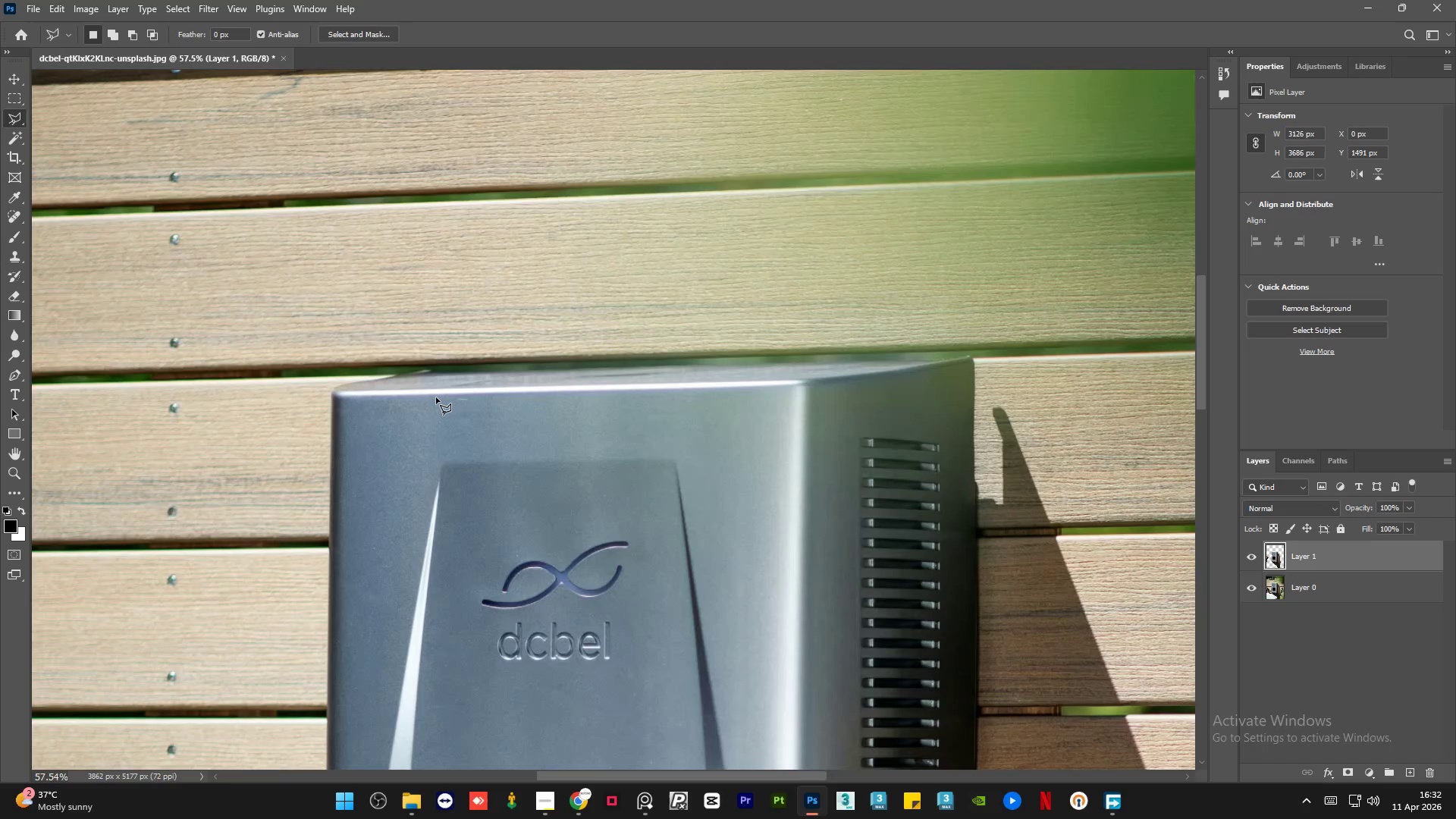 
hold_key(key=AltLeft, duration=13.17)
double_click([1254, 560])
 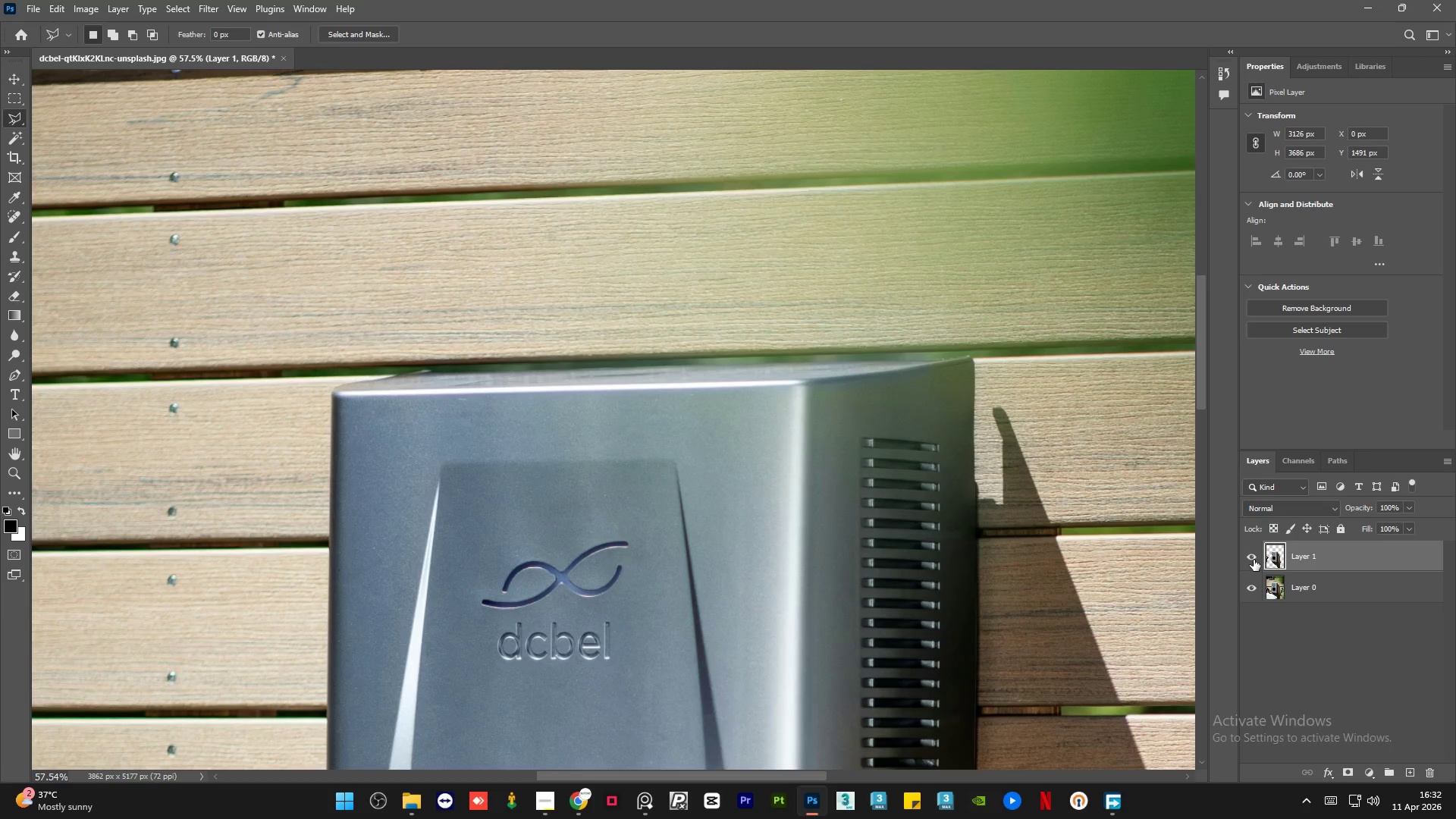 
left_click([1254, 560])
 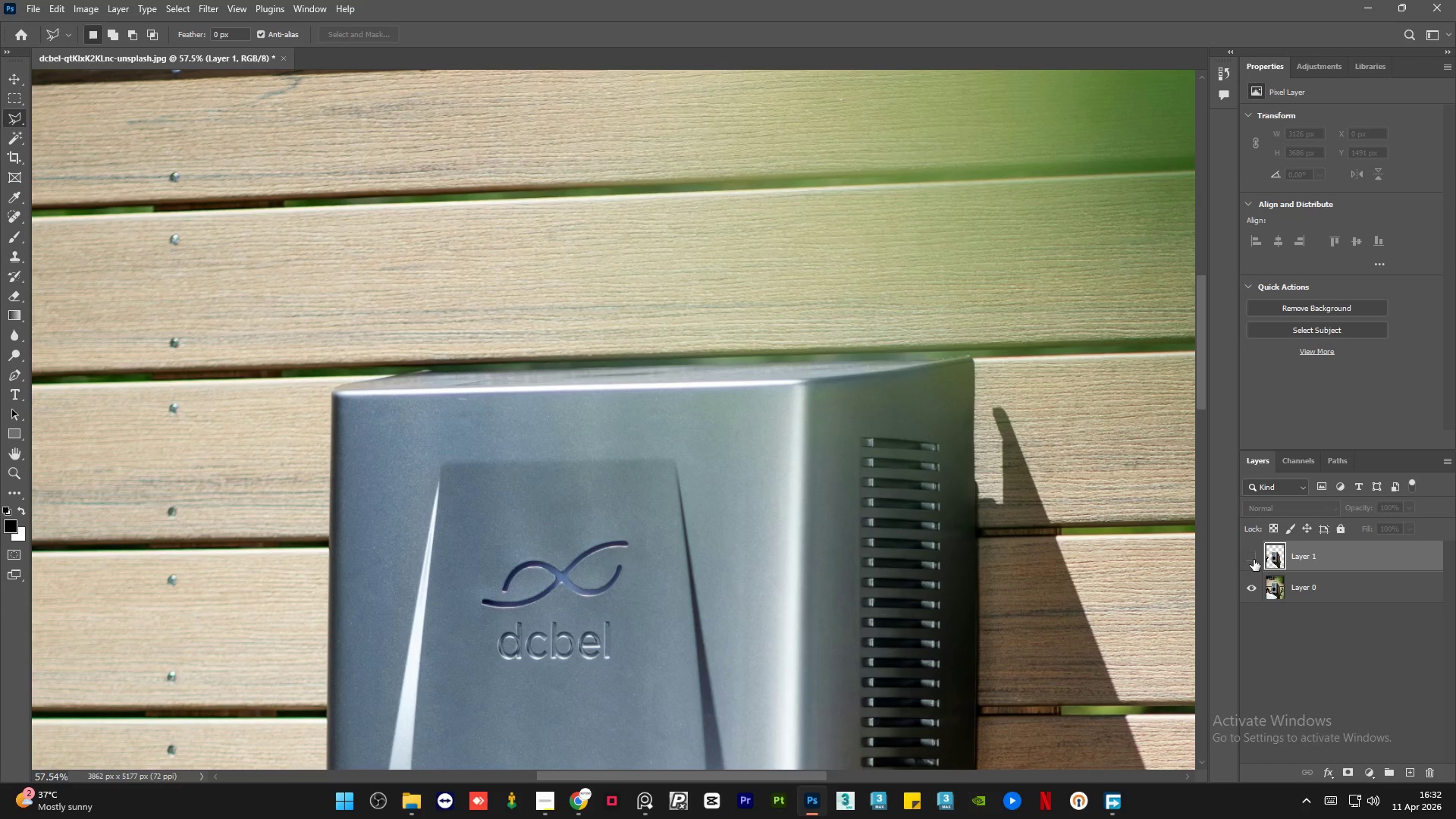 
left_click([1254, 560])
 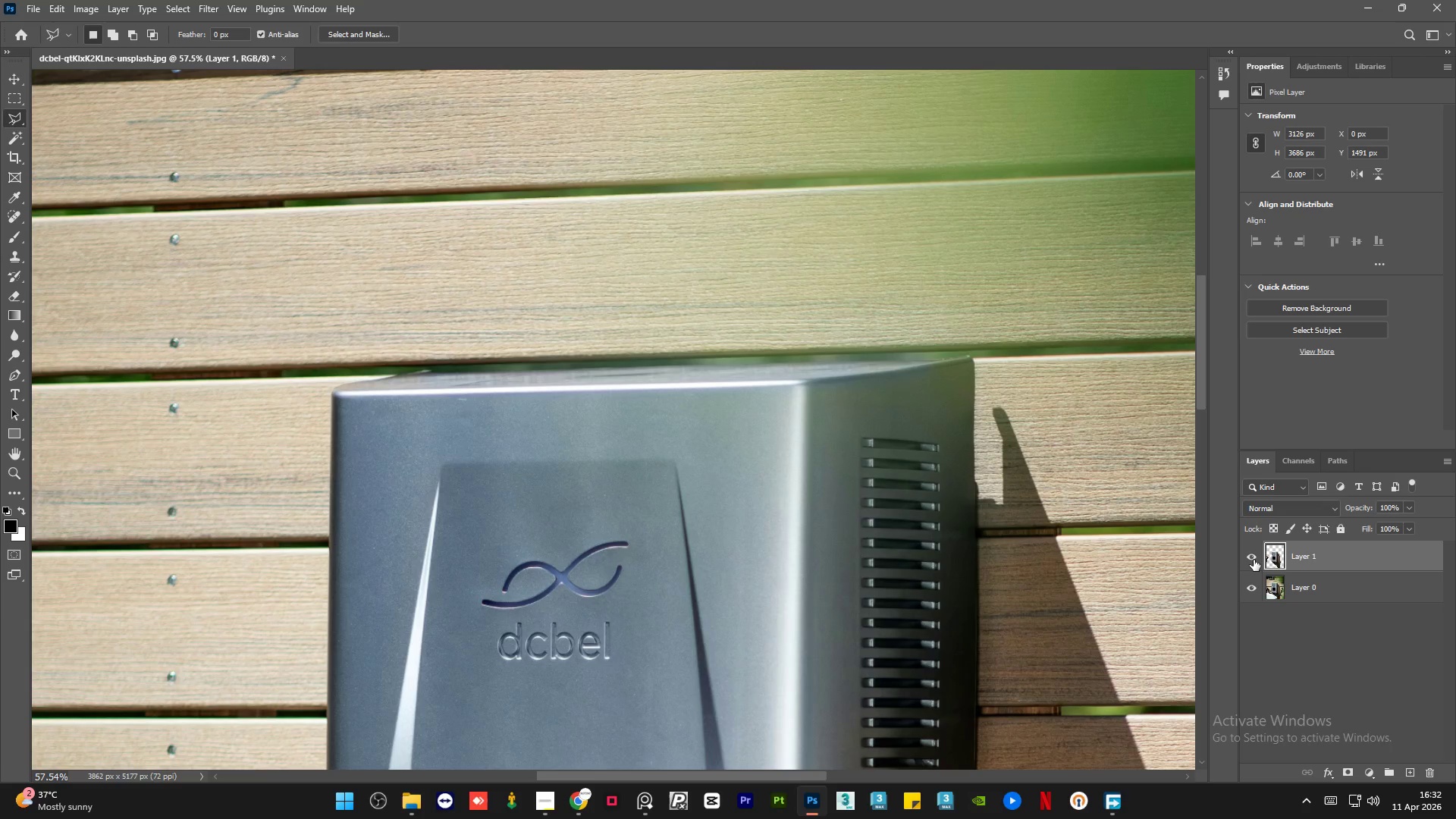 
left_click([1254, 560])
 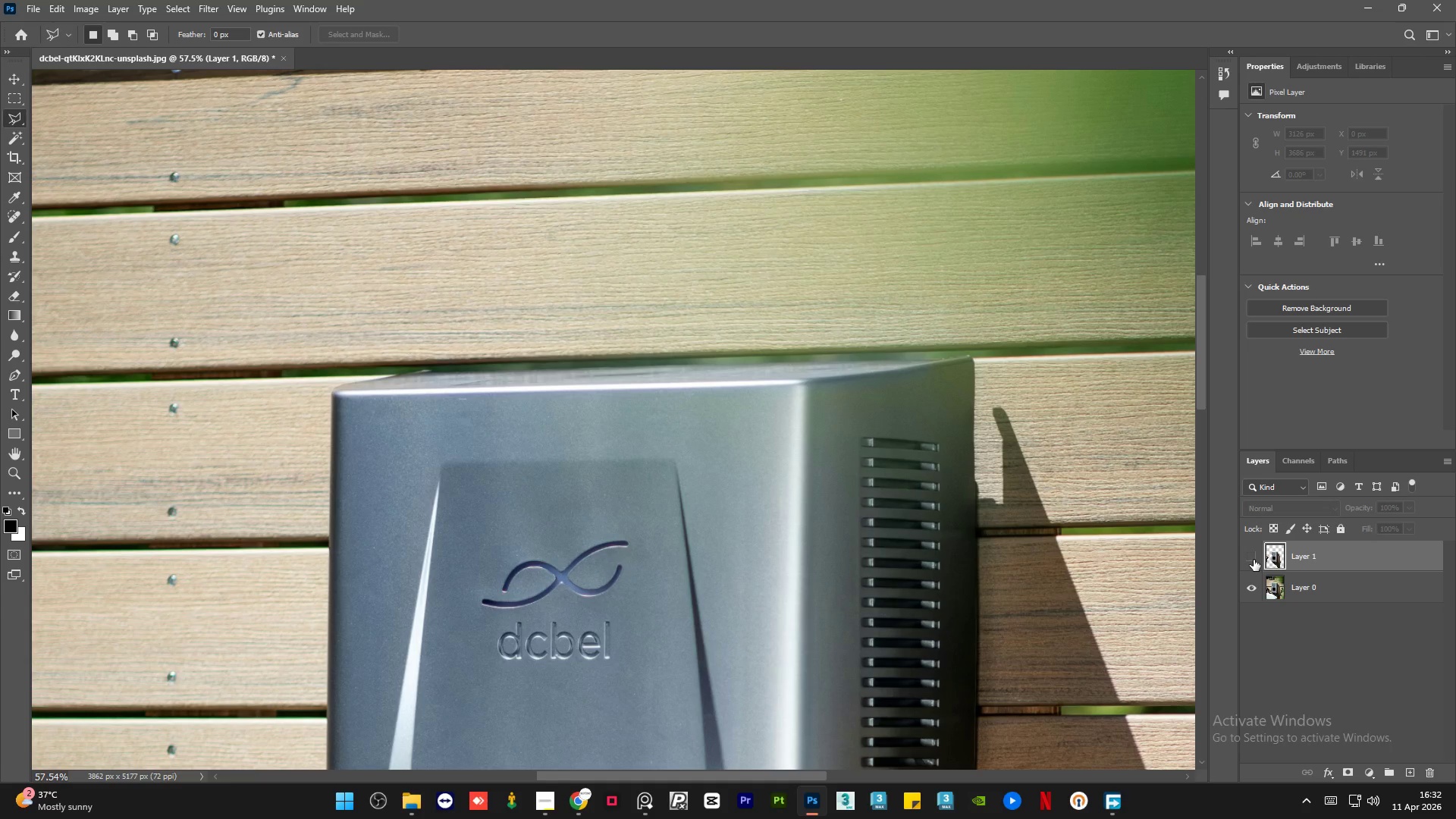 
left_click([1254, 560])
 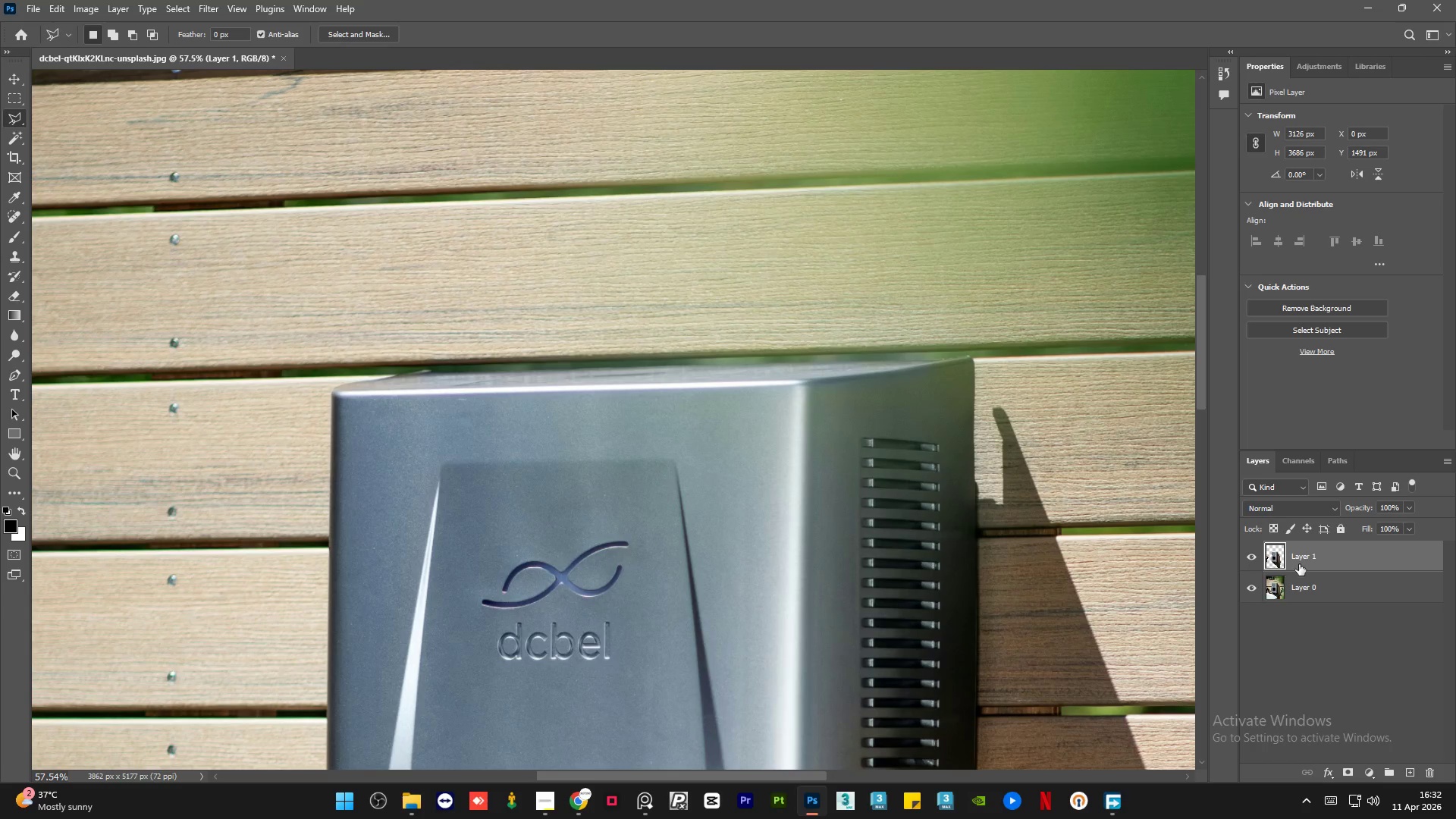 
right_click([1340, 554])
 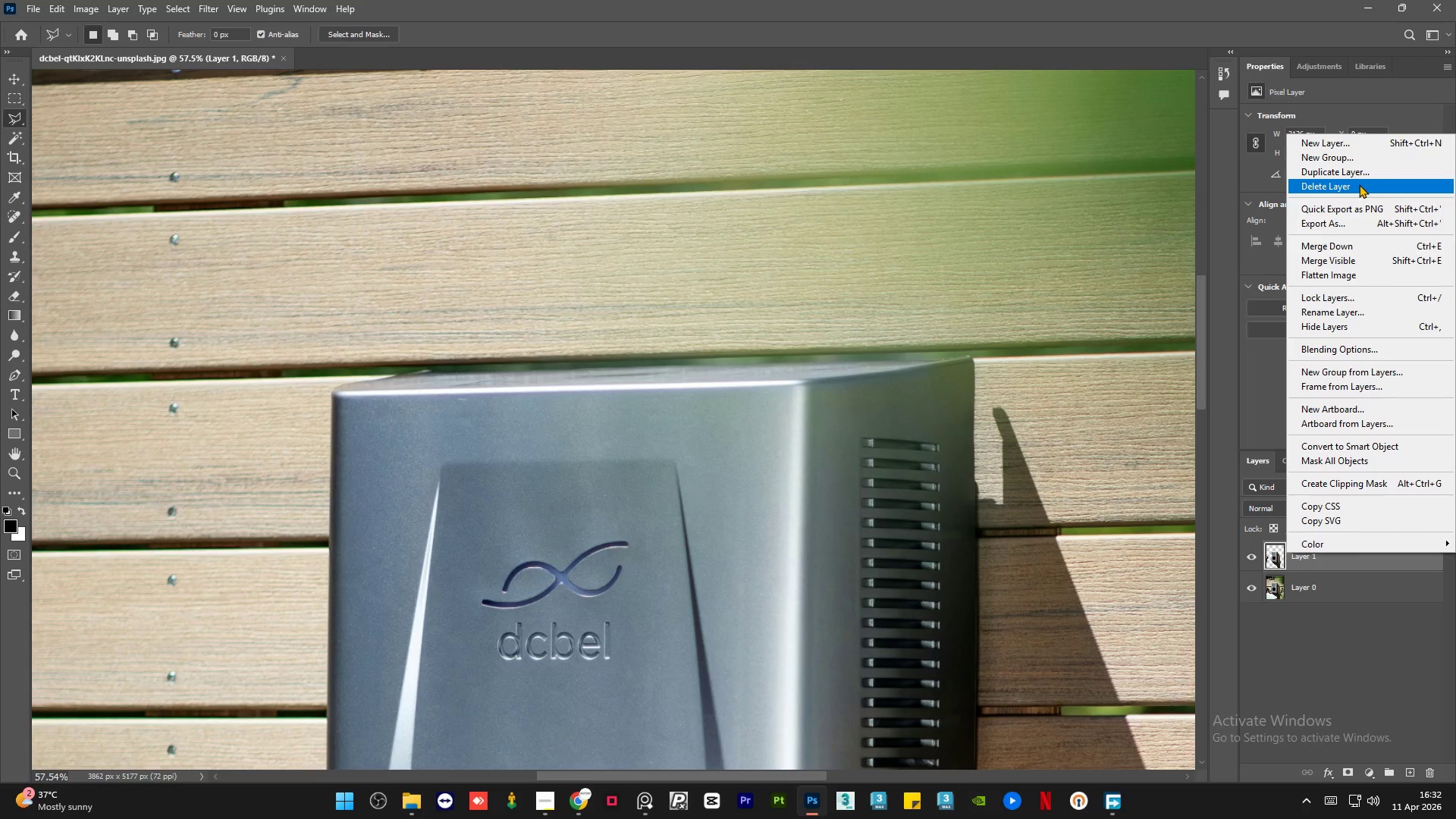 
left_click([1359, 184])
 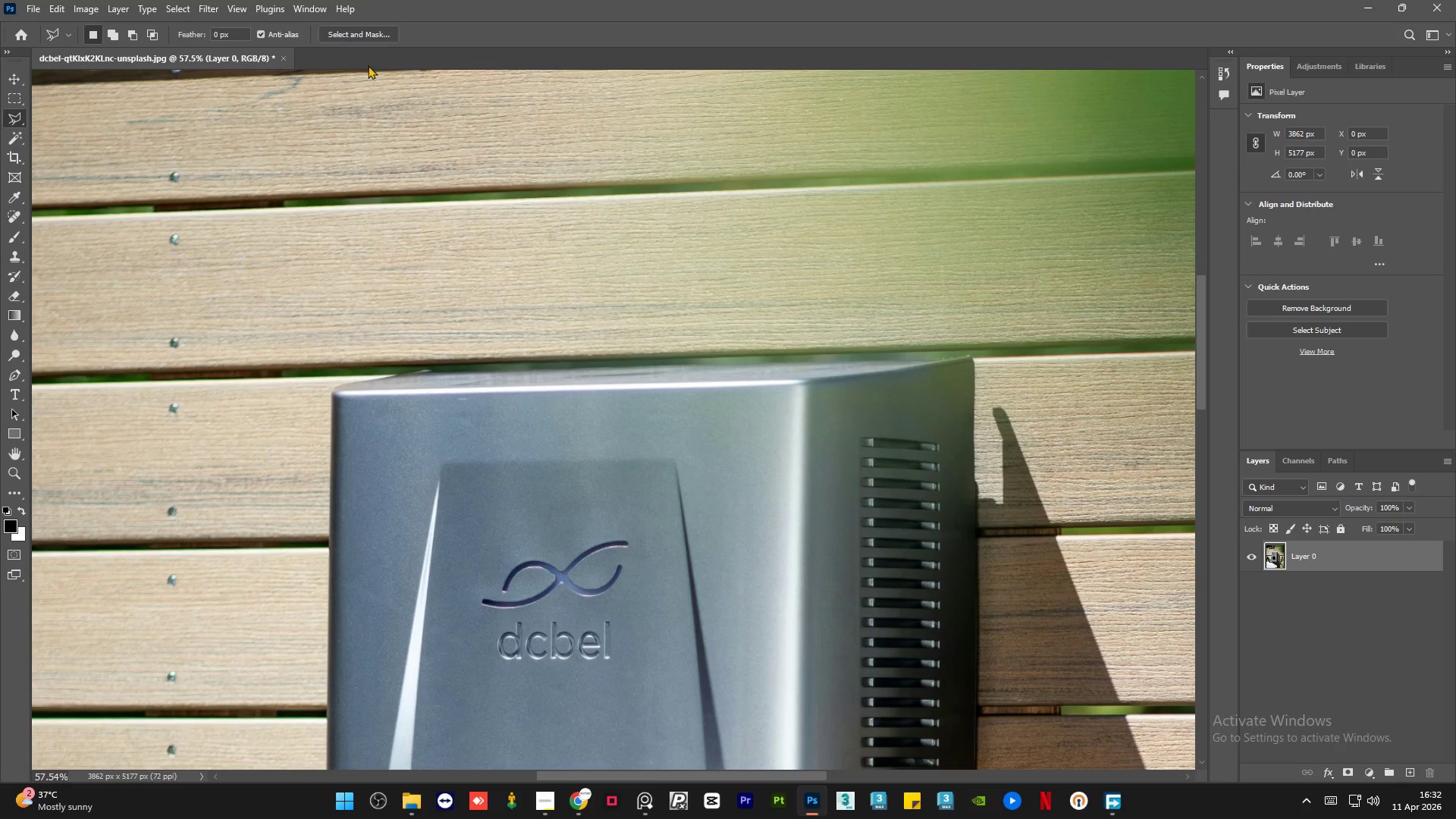 
left_click([174, 0])
 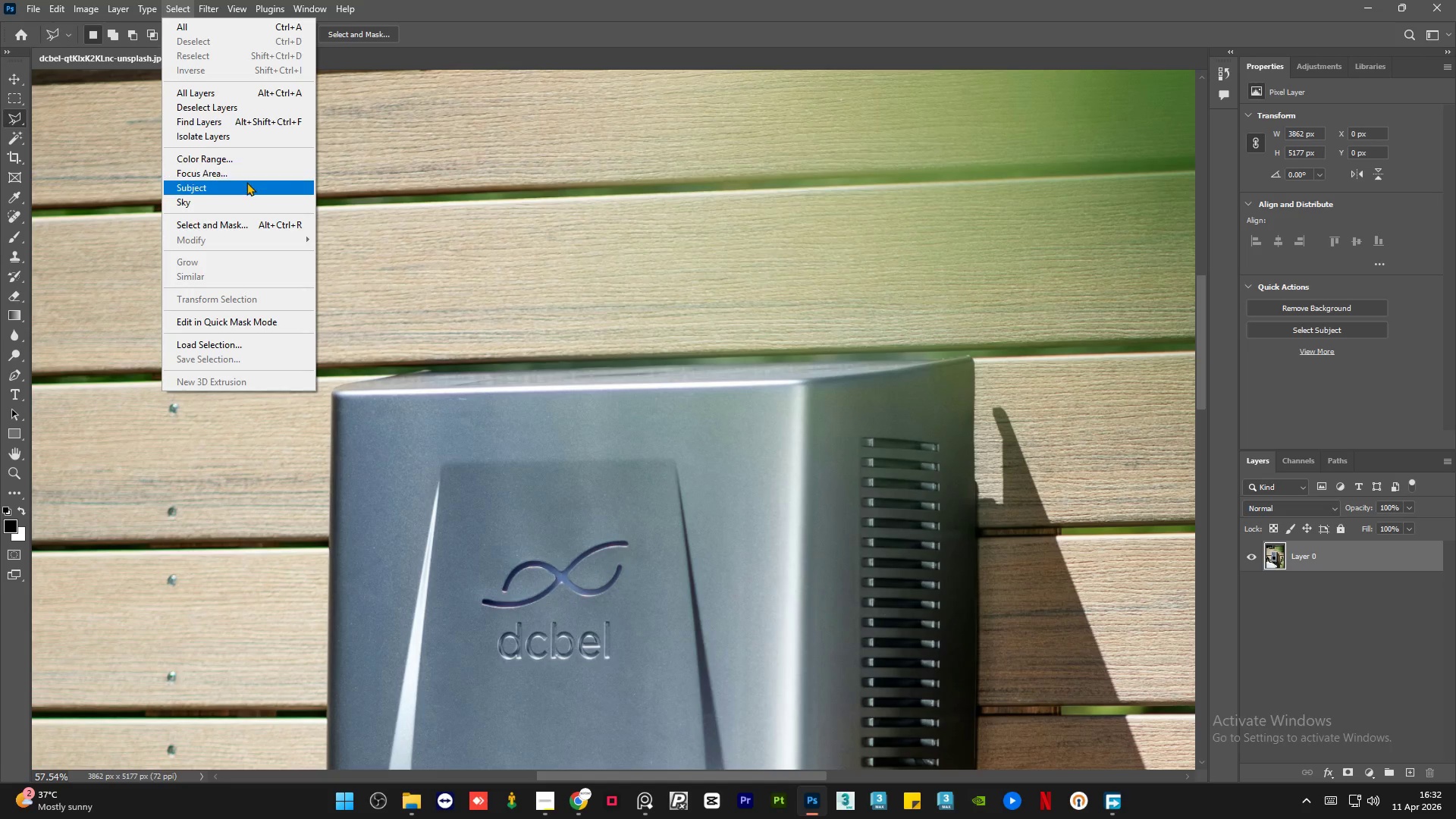 
left_click([244, 184])
 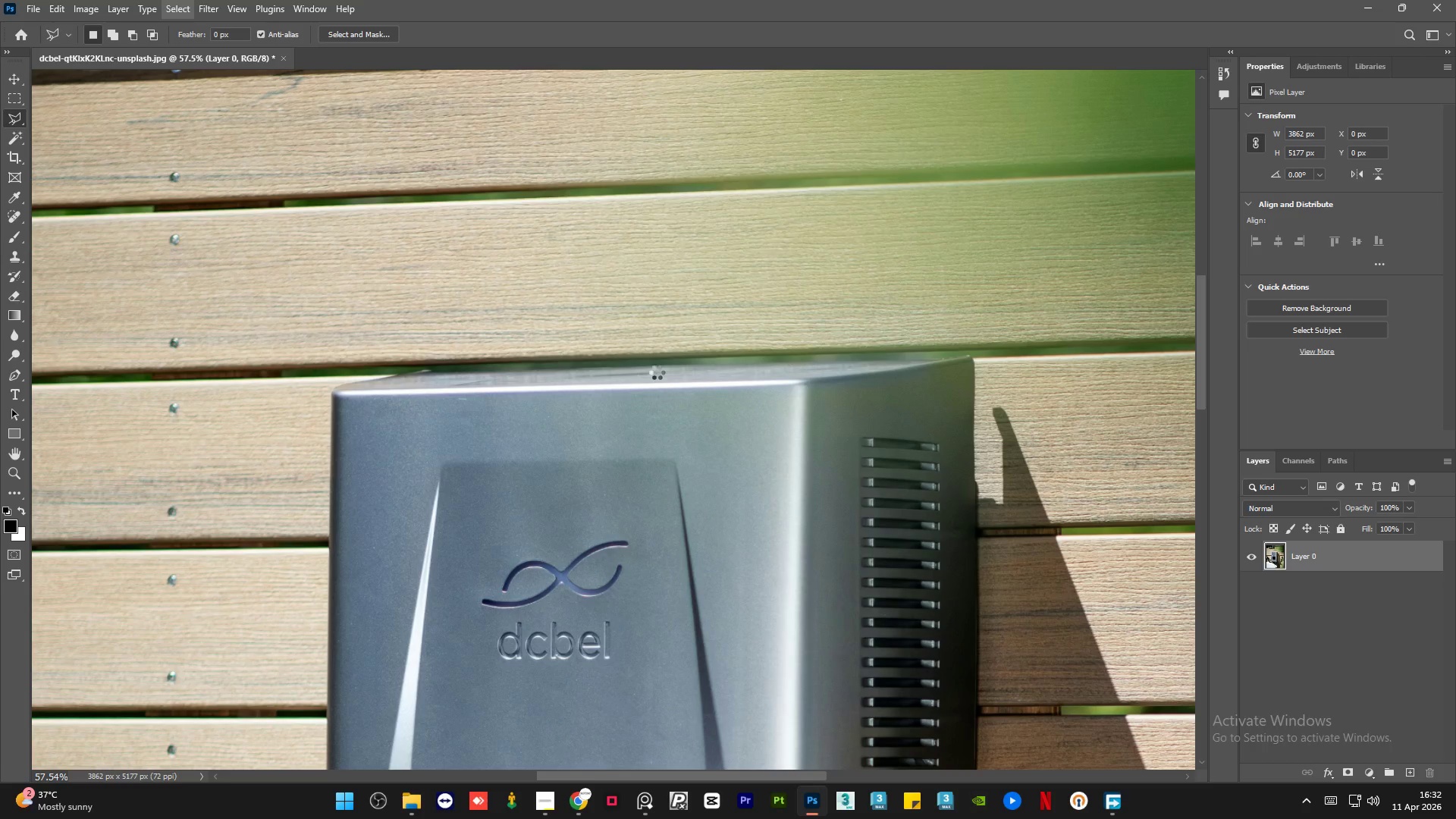 
hold_key(key=AltLeft, duration=1.2)
 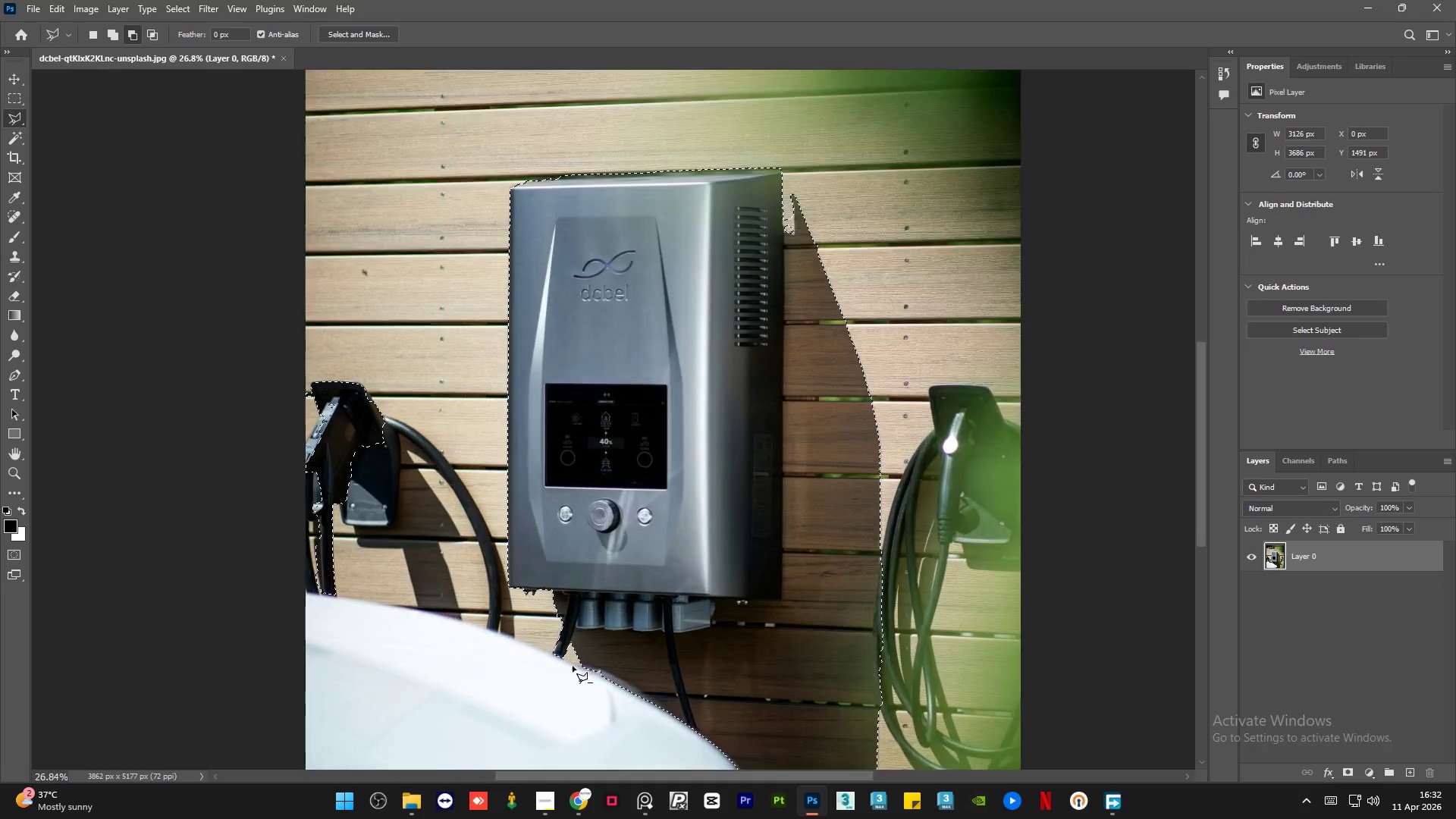 
hold_key(key=AltLeft, duration=1.5)
 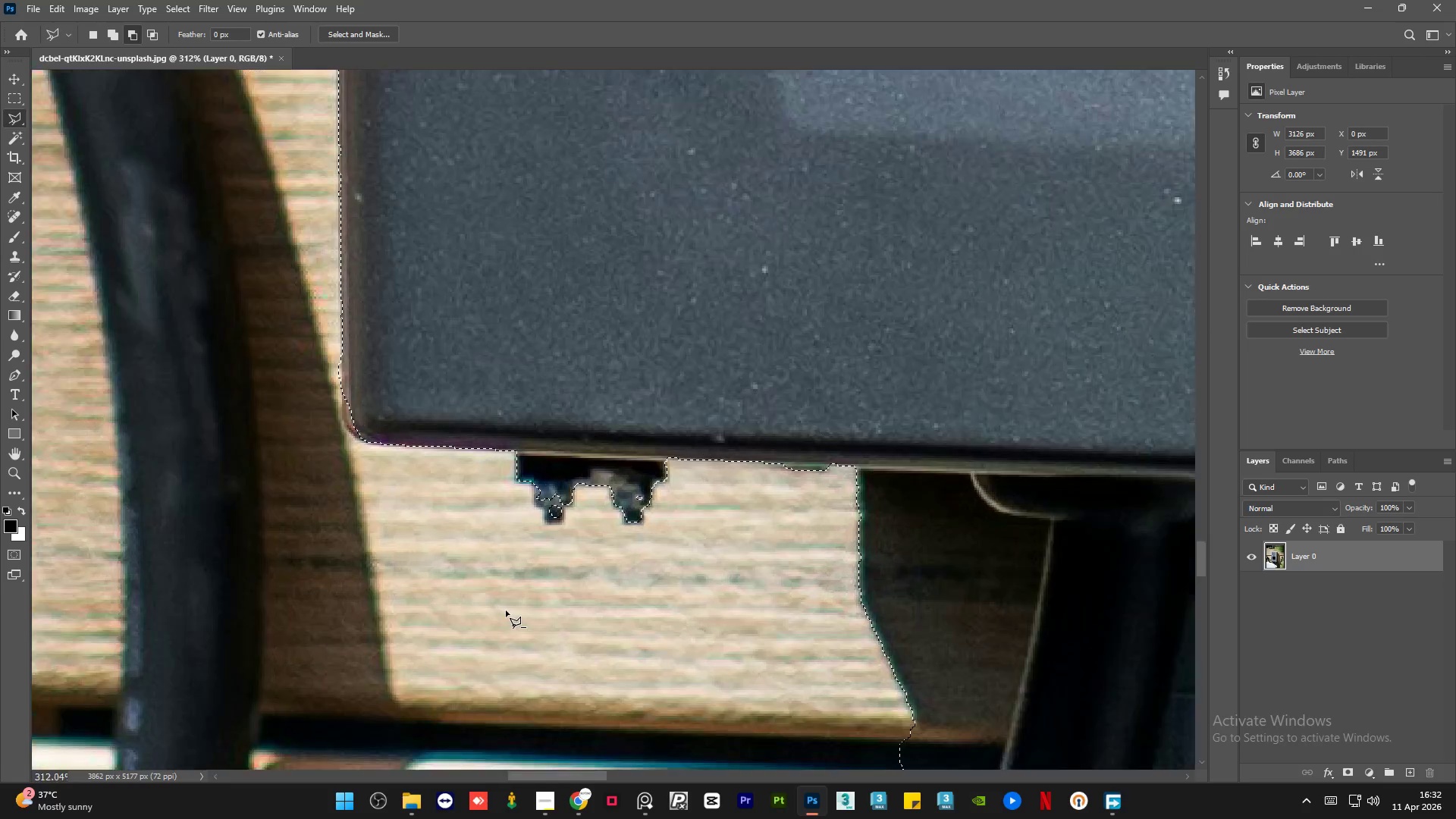 
scroll: coordinate [654, 398], scroll_direction: down, amount: 14.0
 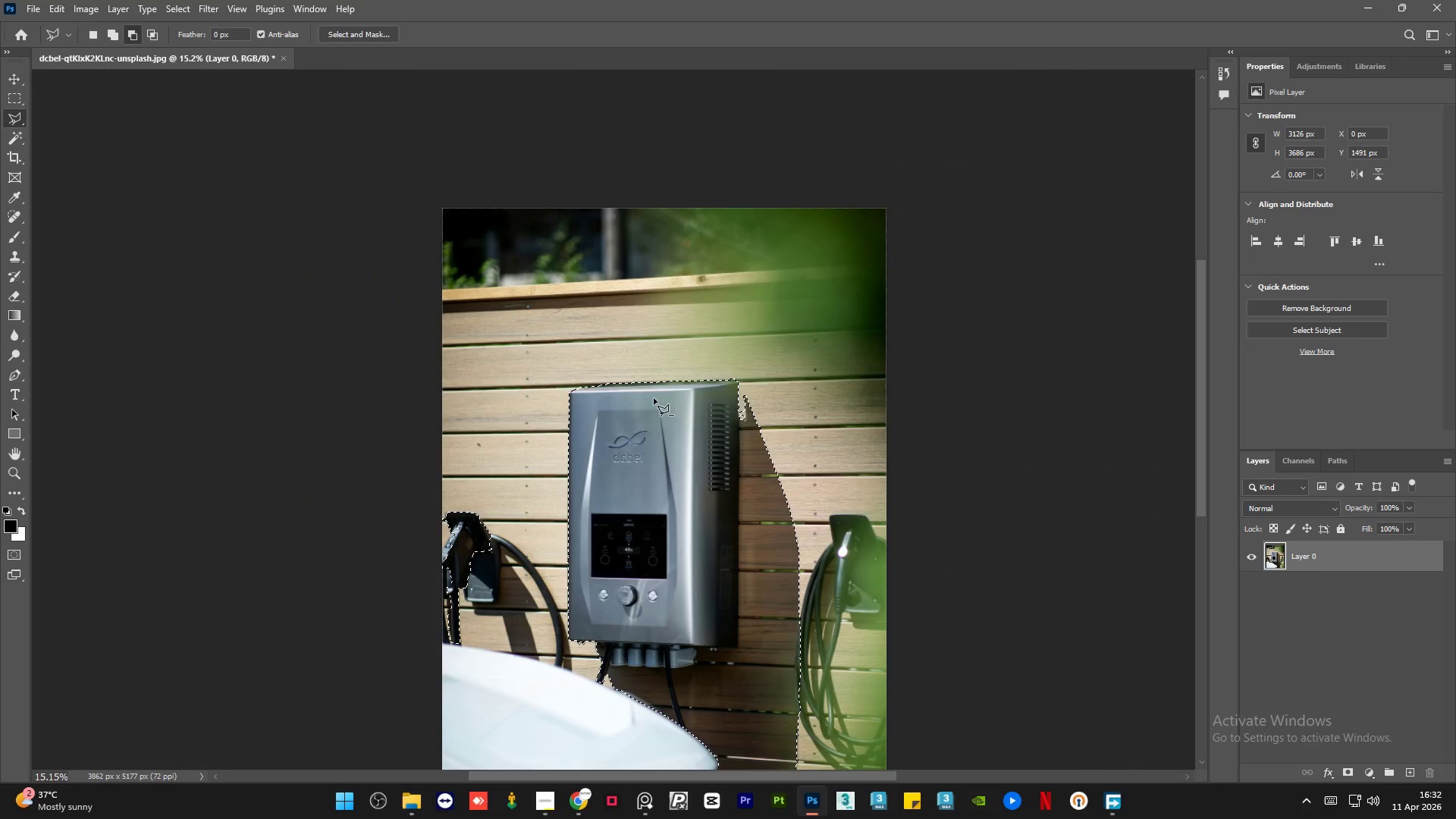 
hold_key(key=AltLeft, duration=0.91)
scroll: coordinate [506, 610], scroll_direction: up, amount: 33.0
 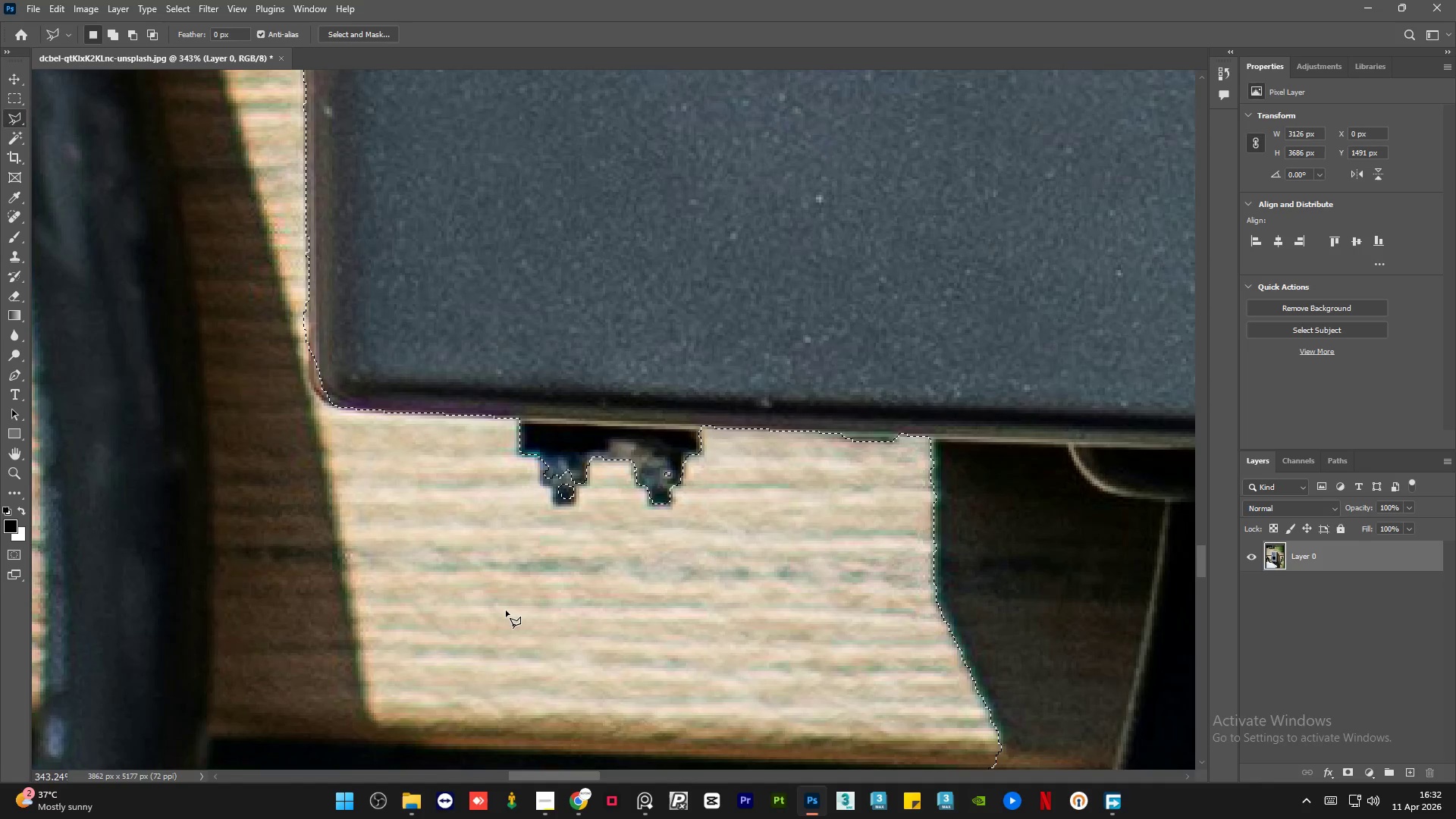 
hold_key(key=AltLeft, duration=1.5)
hold_key(key=AltLeft, duration=1.51)
scroll: coordinate [559, 576], scroll_direction: down, amount: 22.0
 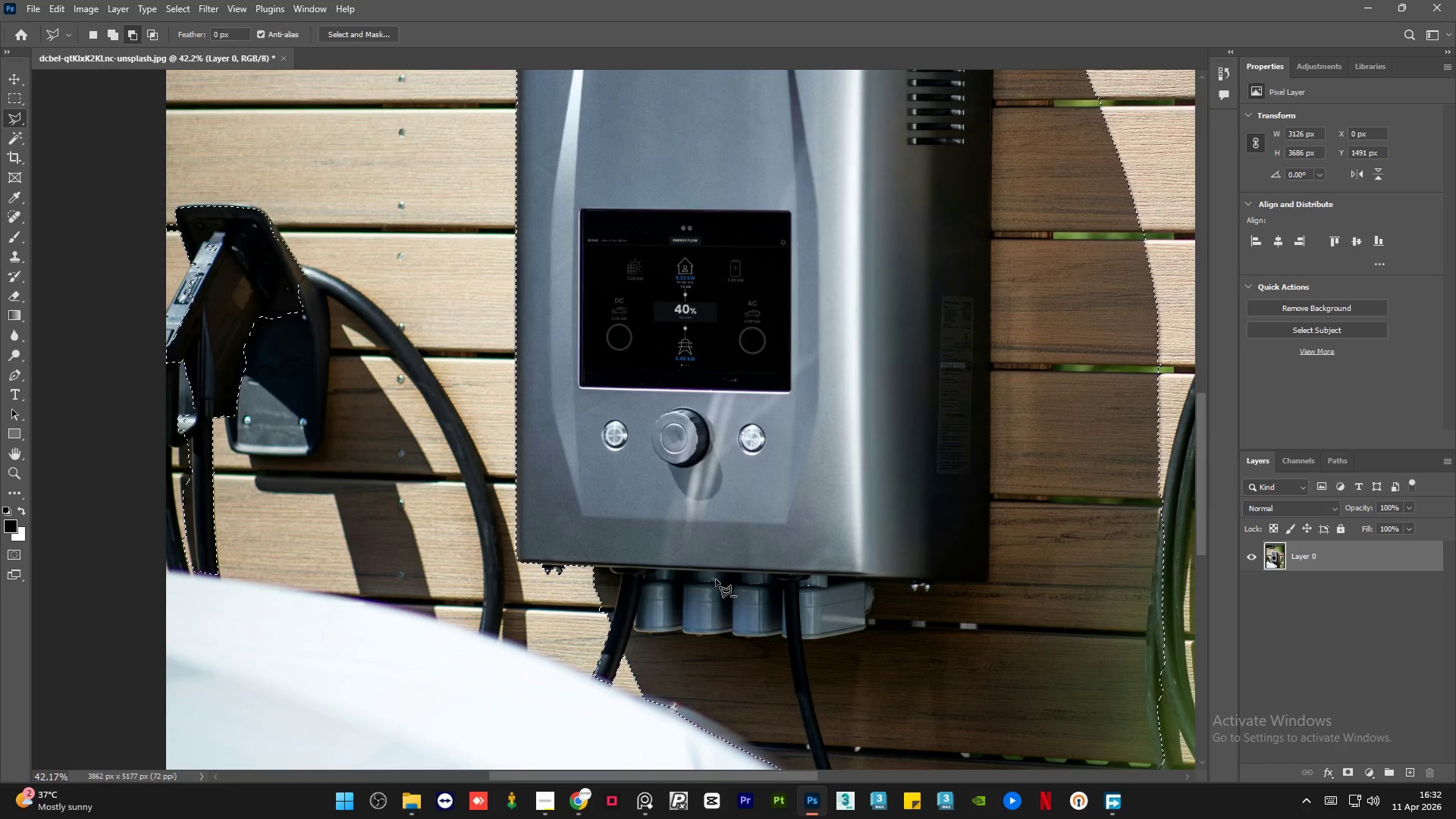 
key(Alt+AltLeft)
 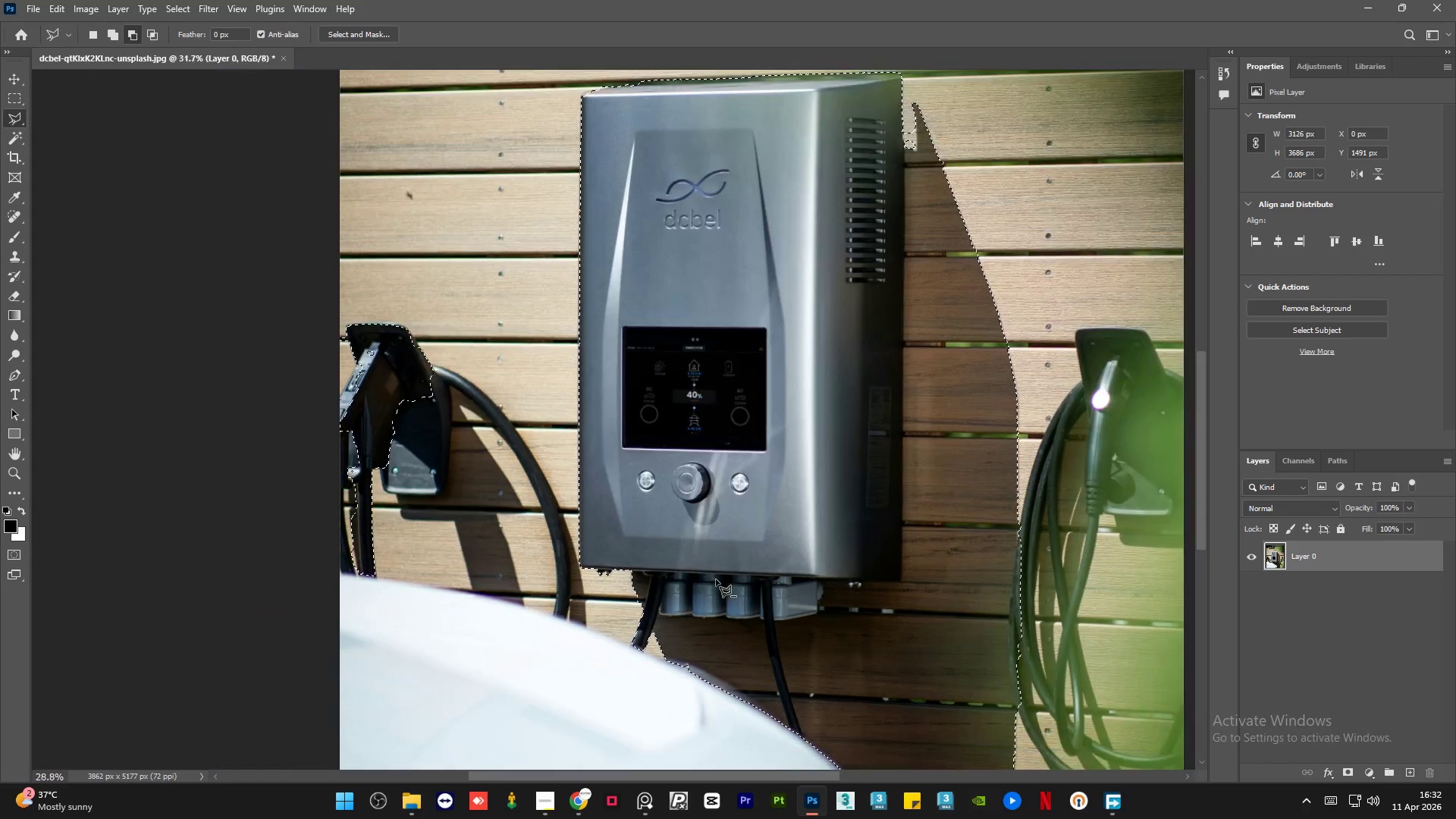 
key(Alt+AltLeft)
 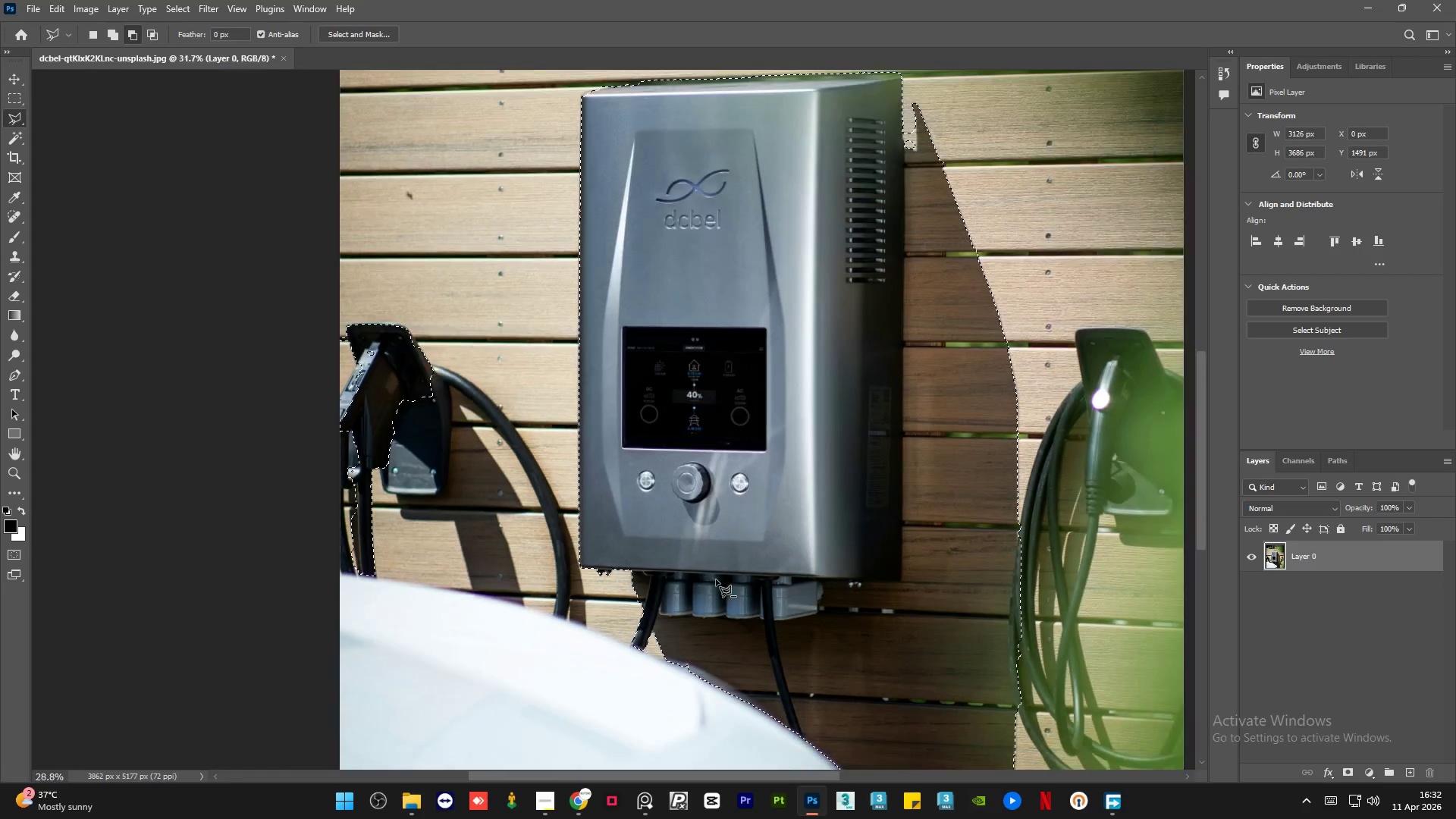 
key(Alt+AltLeft)
 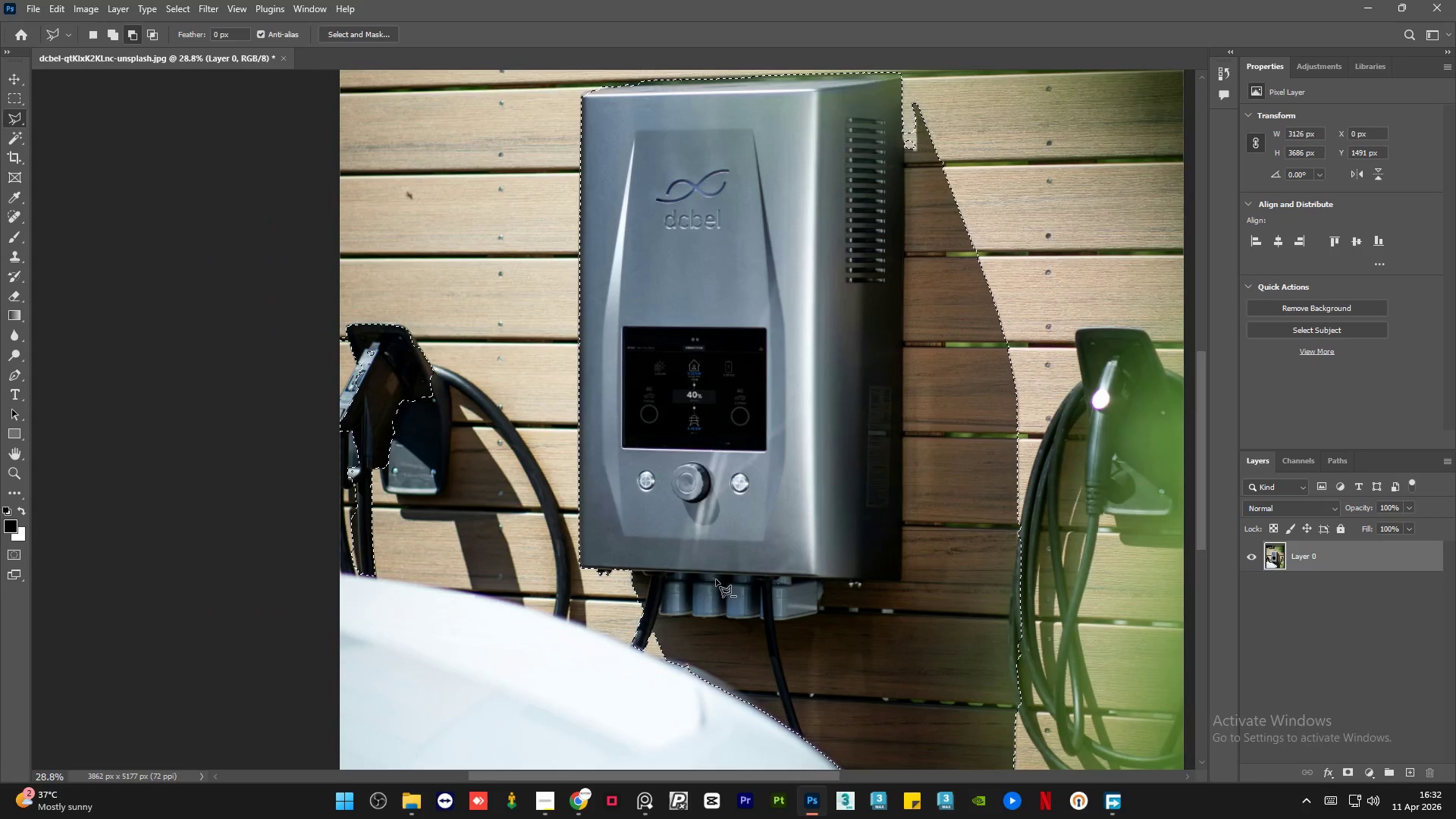 
key(Alt+AltLeft)
 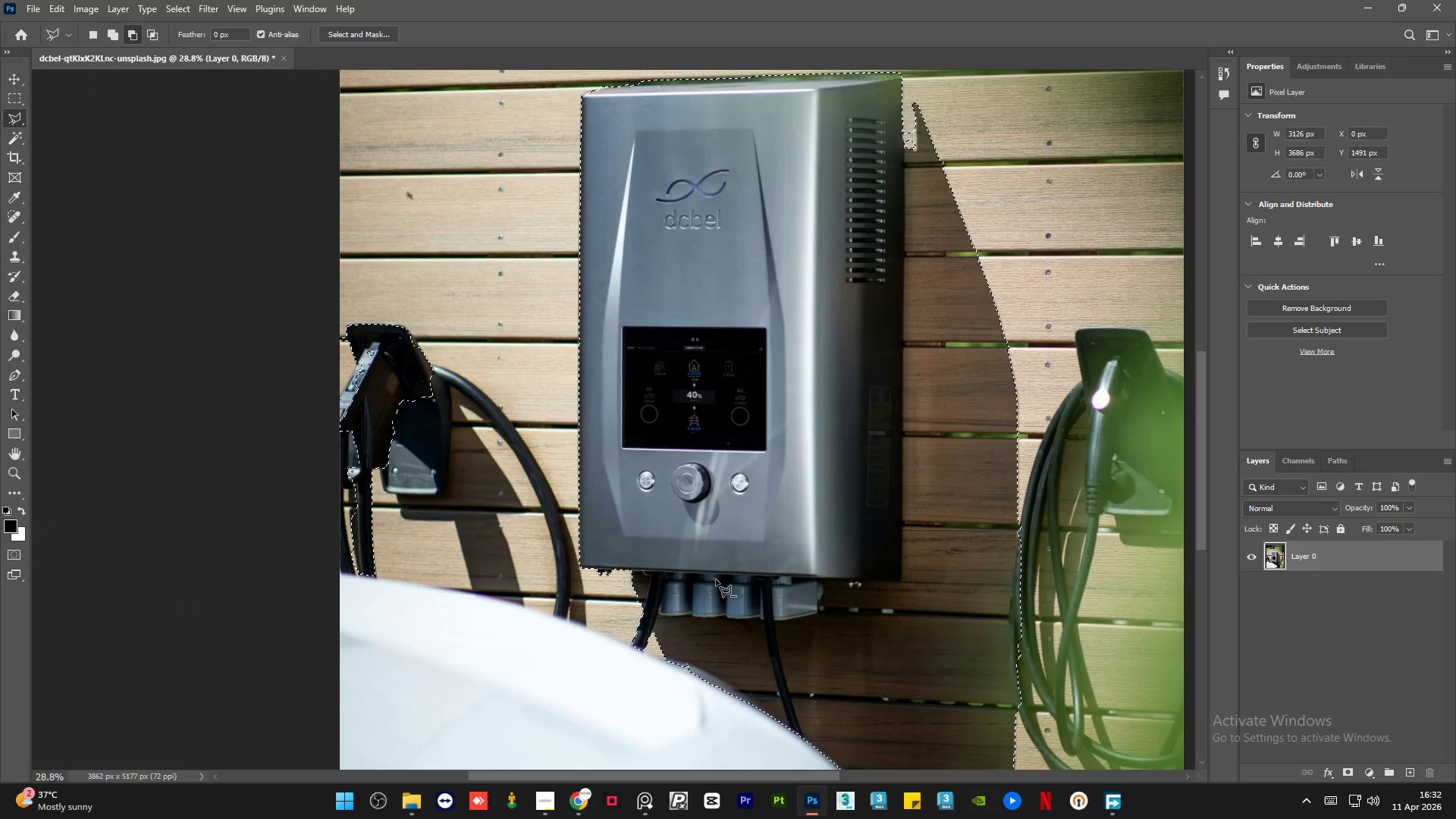 
key(Alt+AltLeft)
 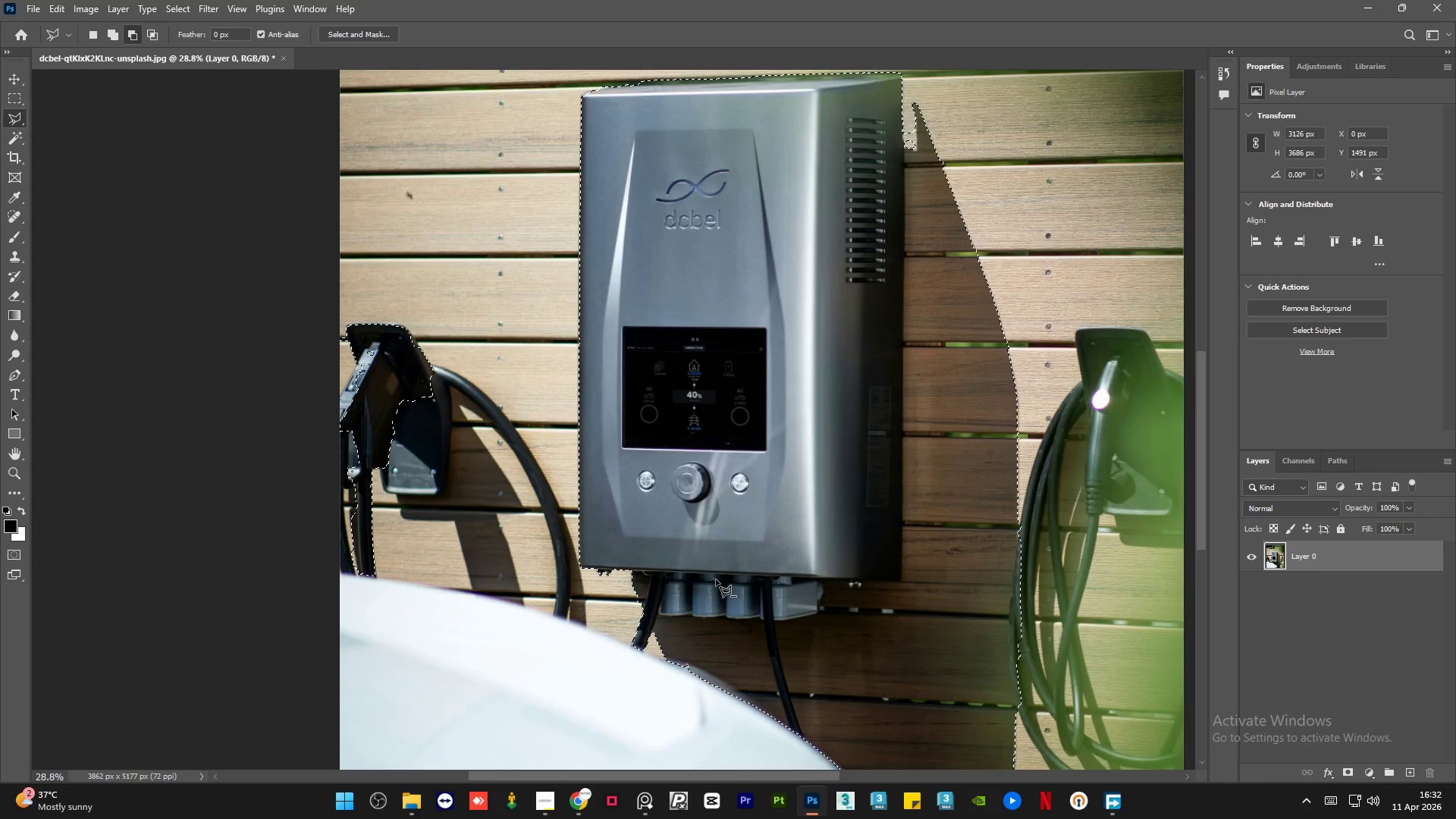 
key(Alt+AltLeft)
 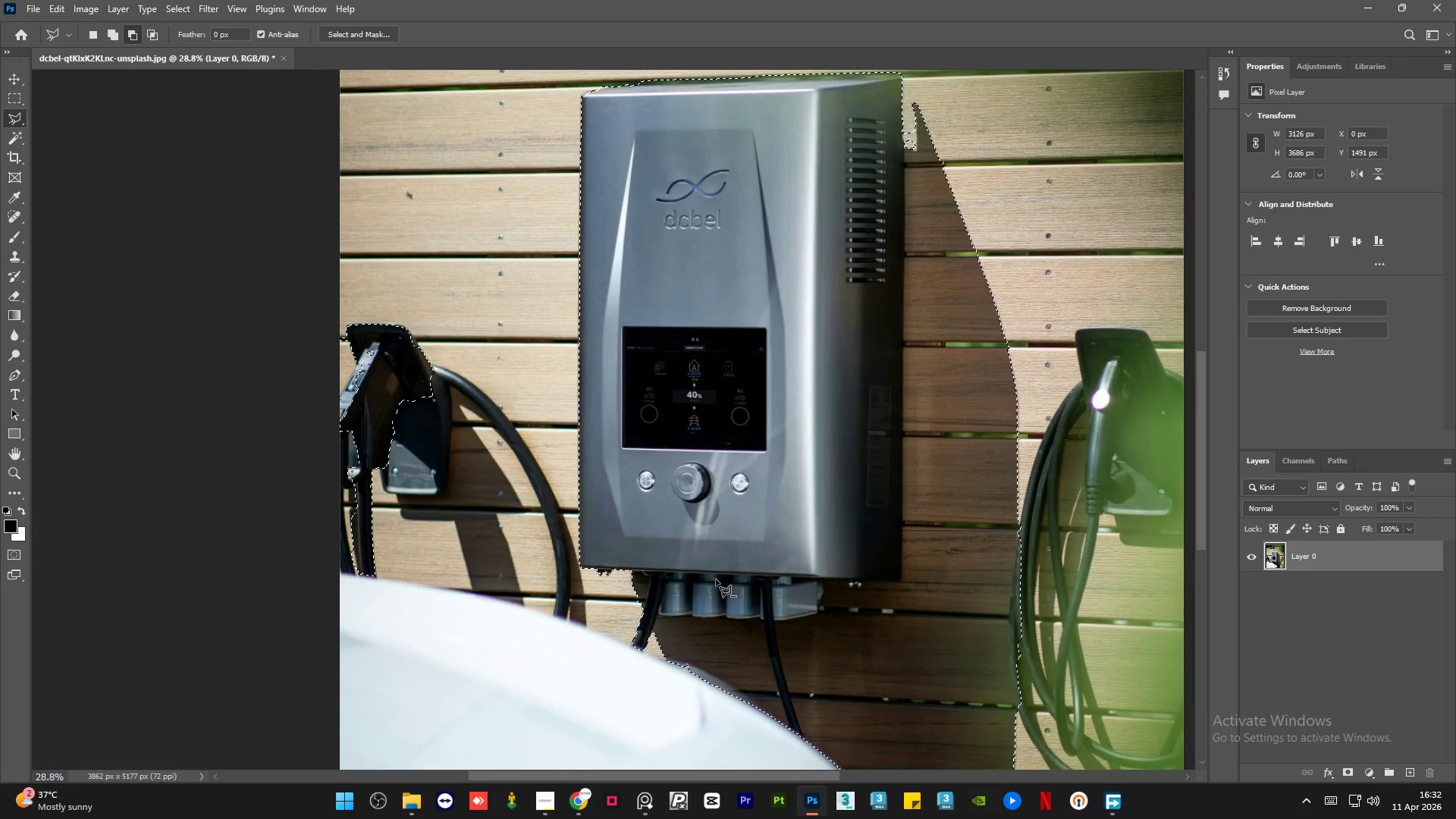 
key(Alt+AltLeft)
 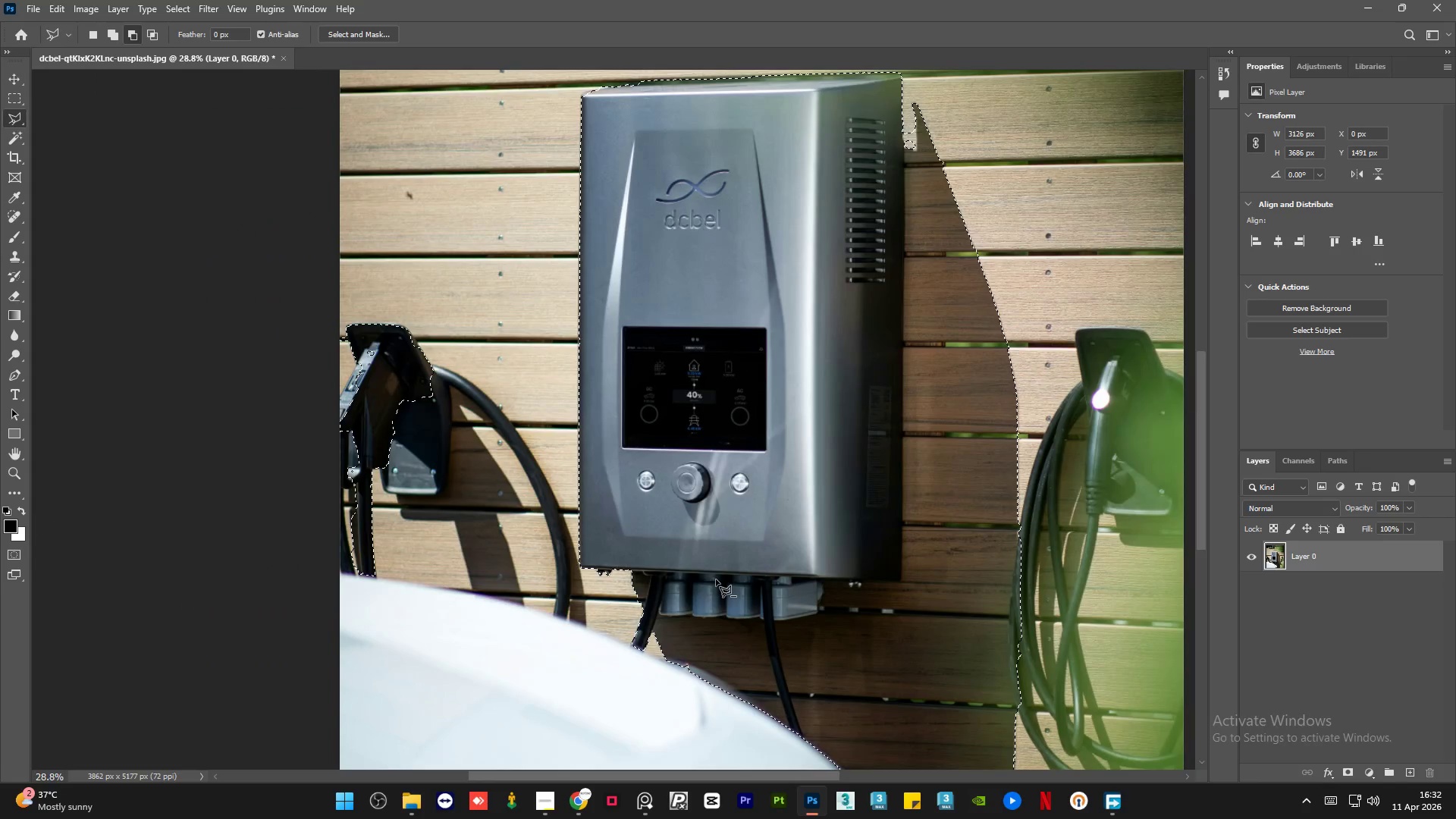 
key(Alt+AltLeft)
 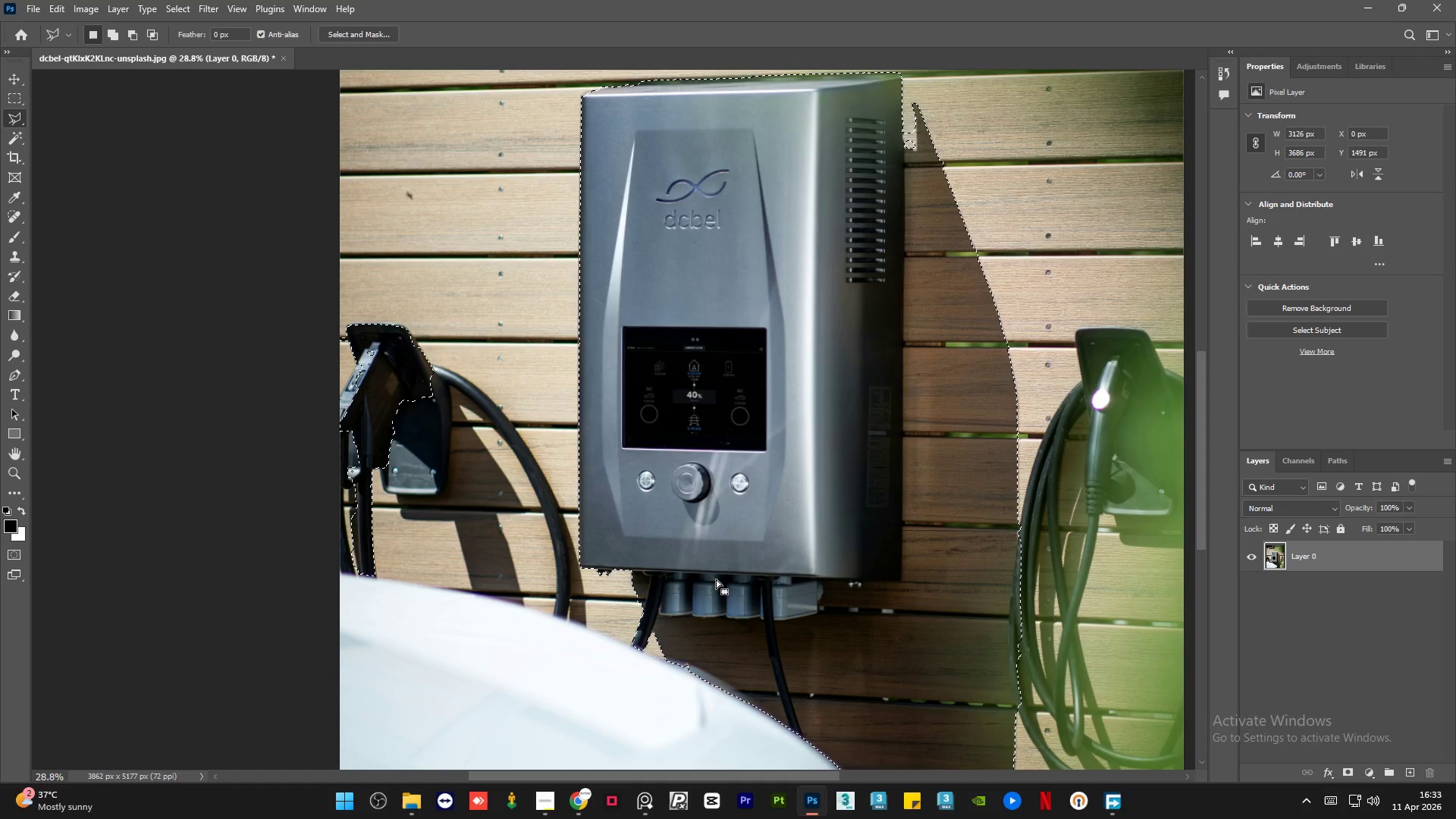 
scroll: coordinate [716, 579], scroll_direction: down, amount: 4.0
 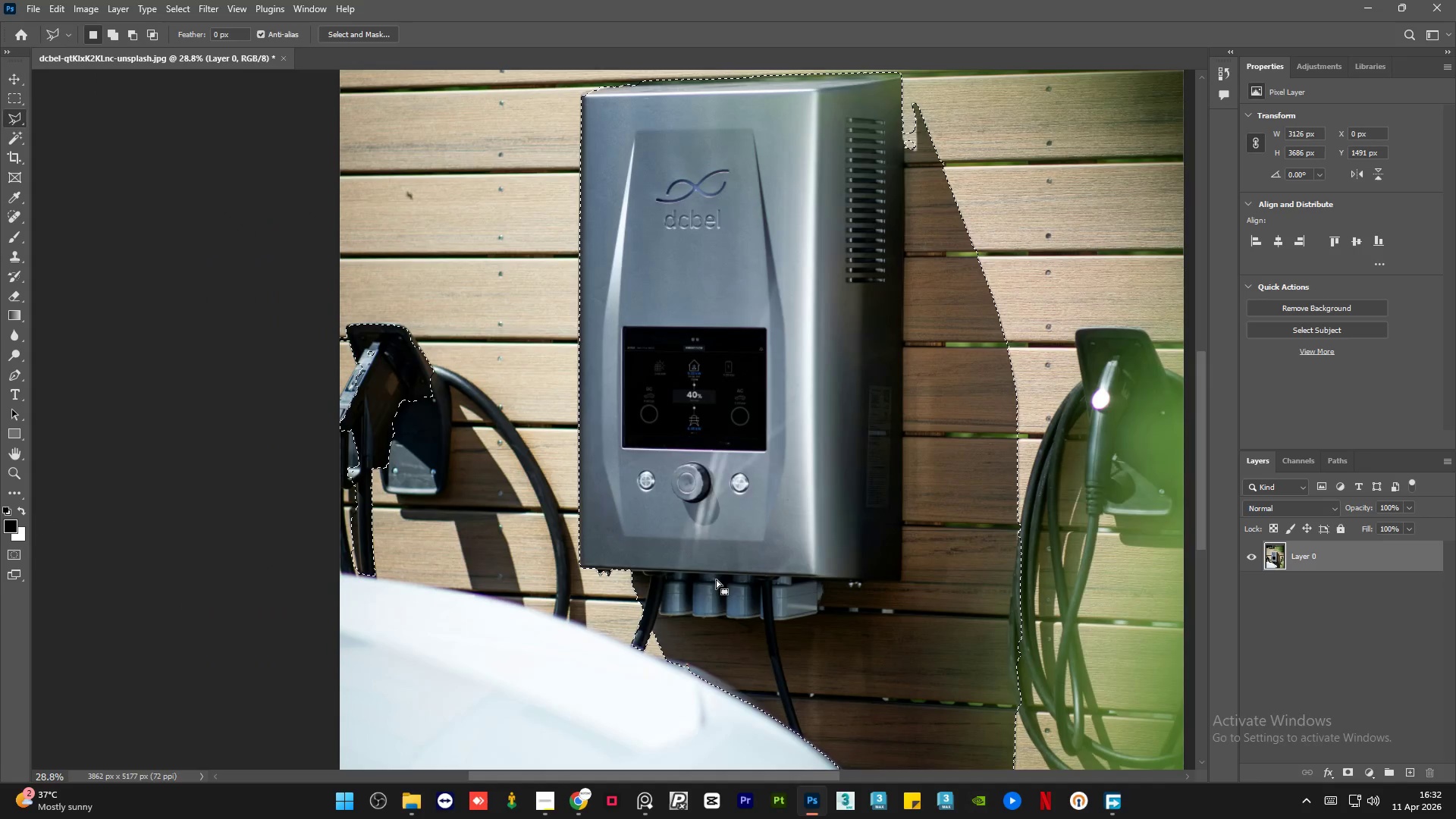 
wait(75.0)
 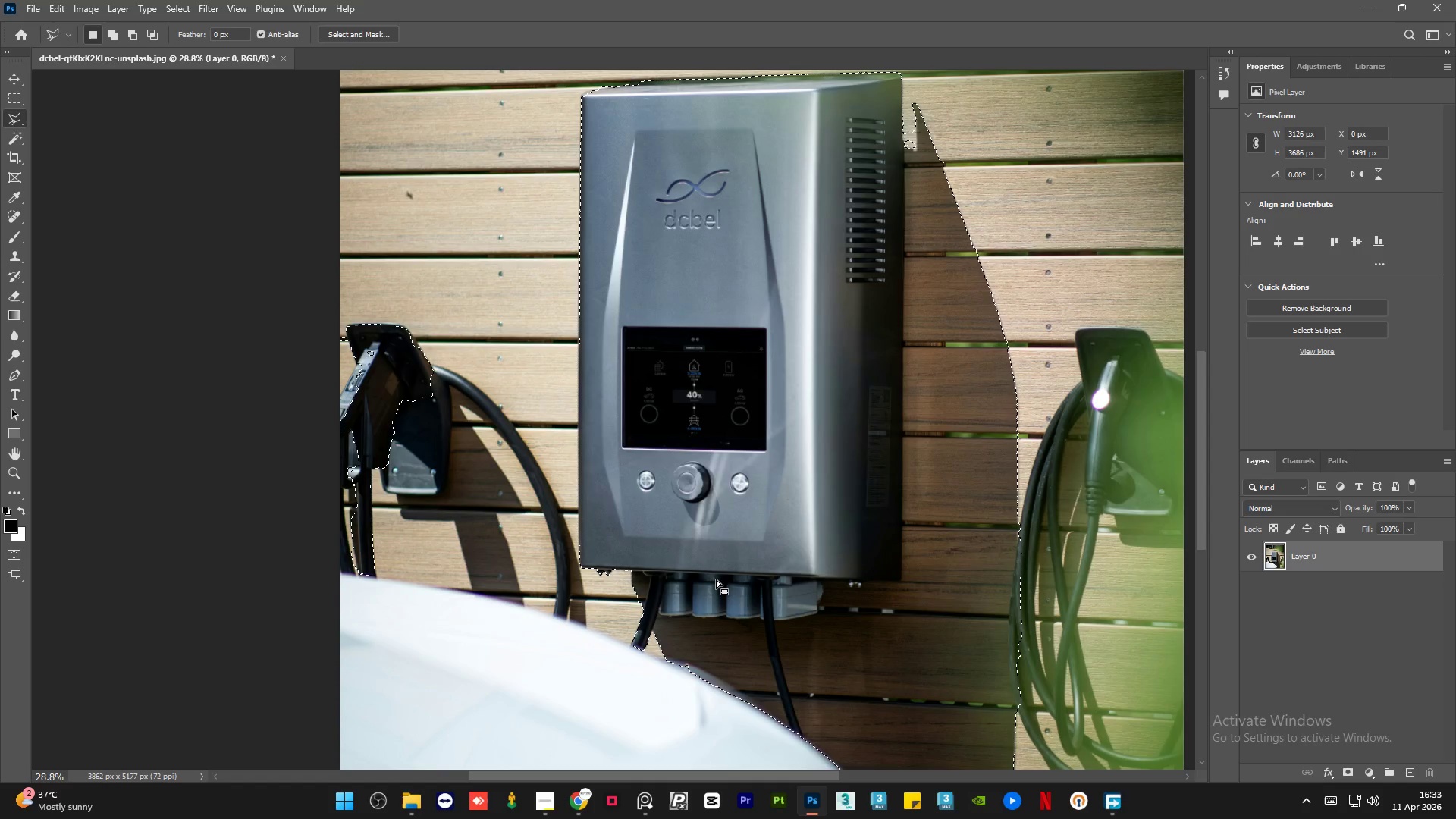 
scroll: coordinate [520, 325], scroll_direction: up, amount: 6.0
 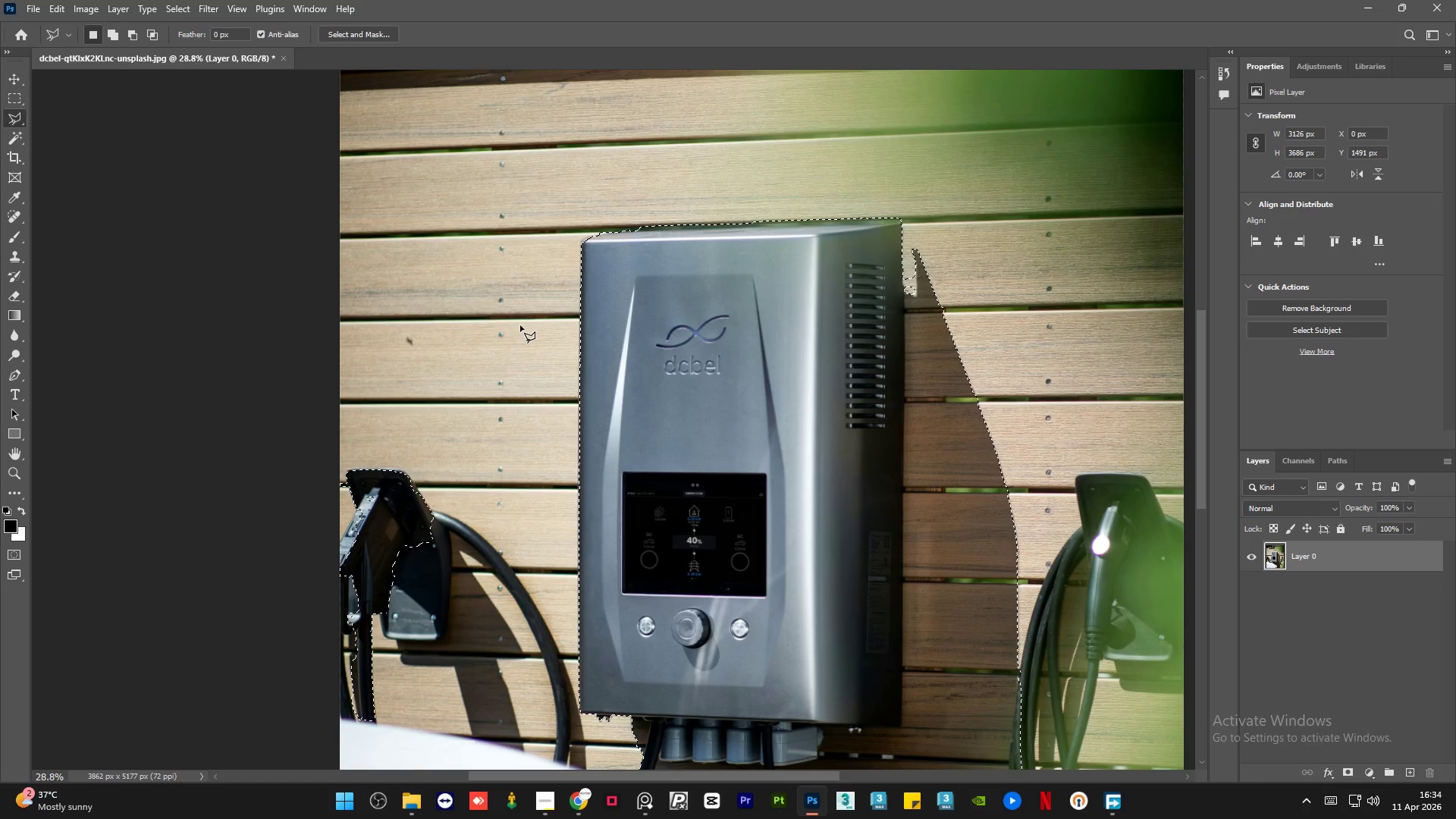 
scroll: coordinate [520, 325], scroll_direction: down, amount: 5.0
 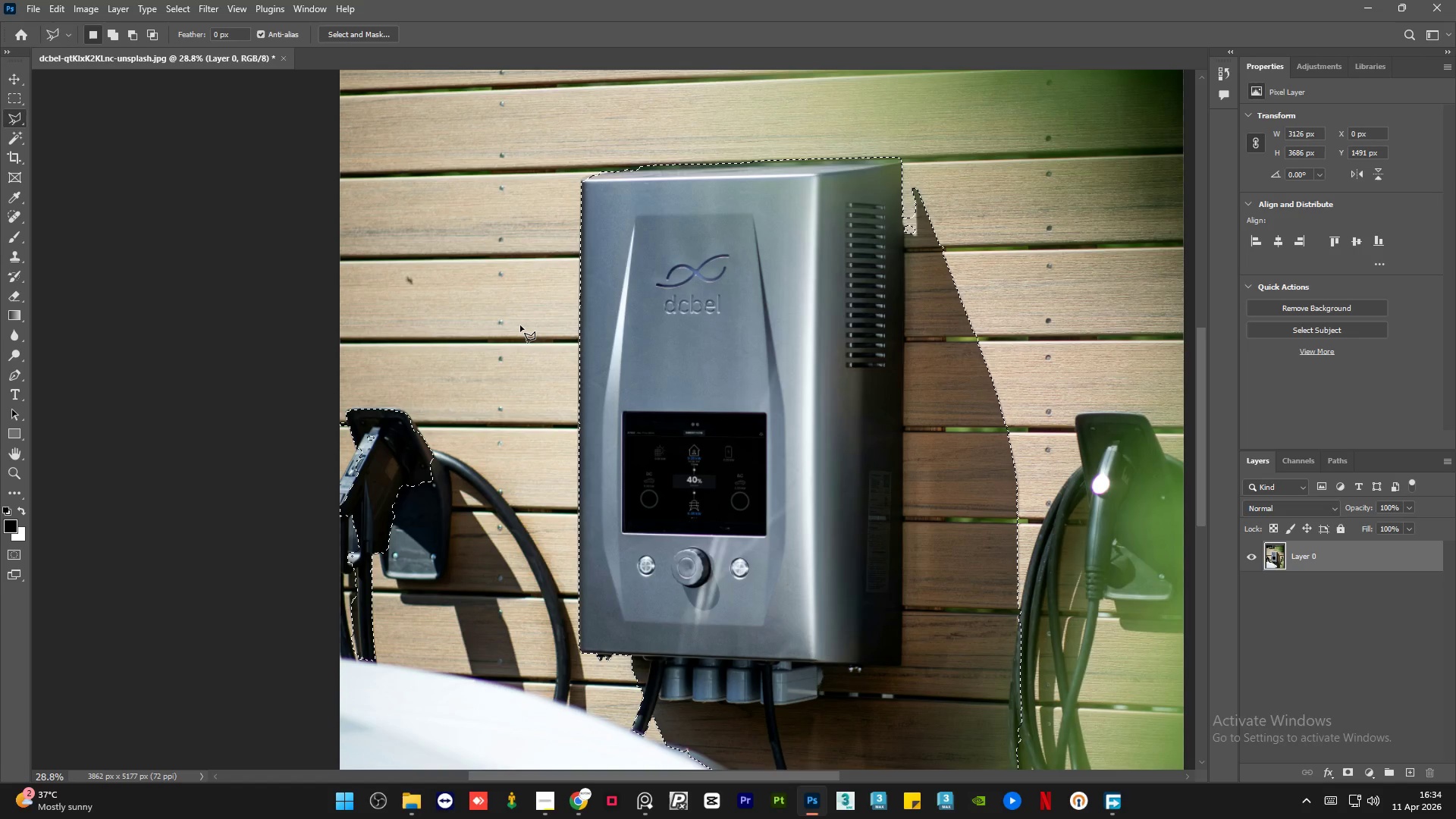 
wait(19.88)
 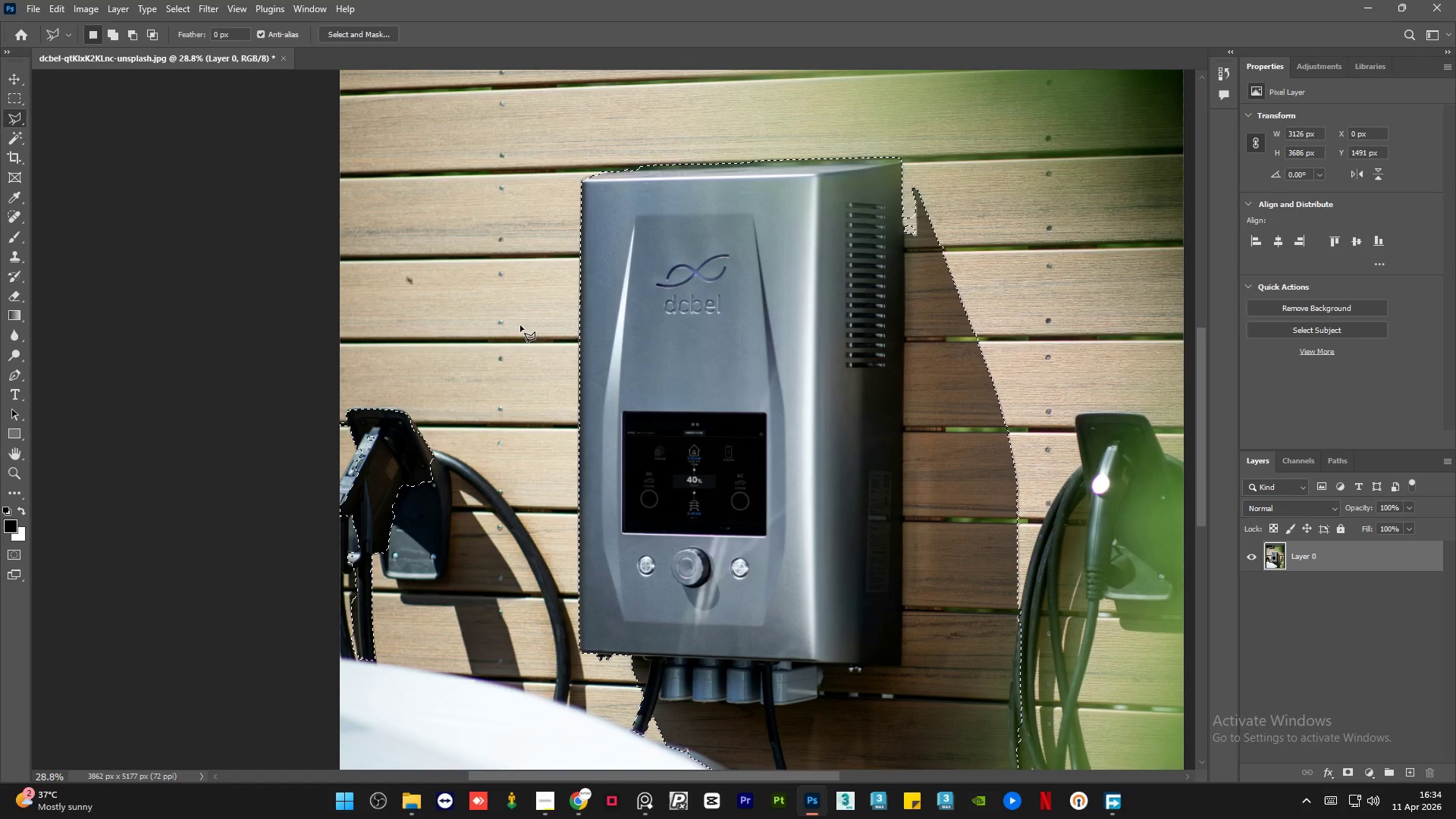 
left_click([544, 808])